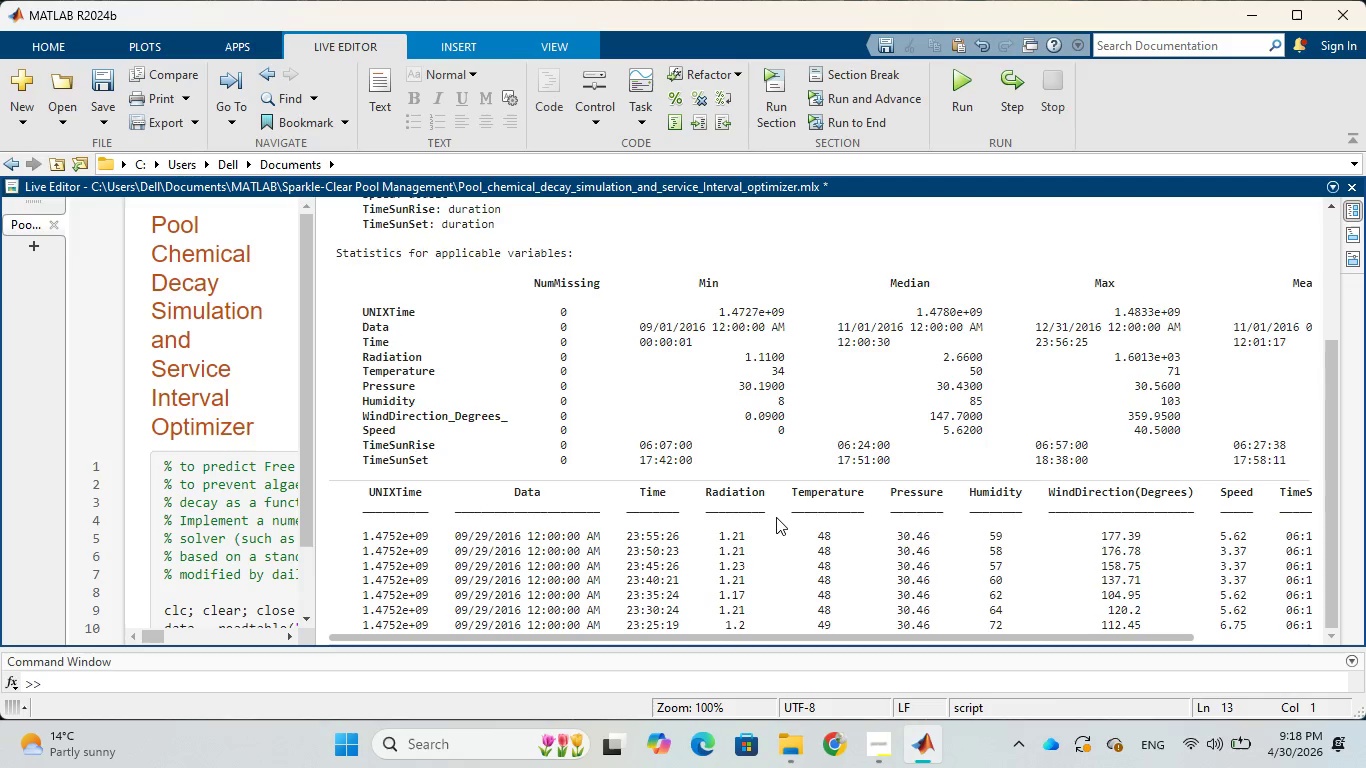 
left_click_drag(start_coordinate=[1107, 471], to_coordinate=[1279, 476])
 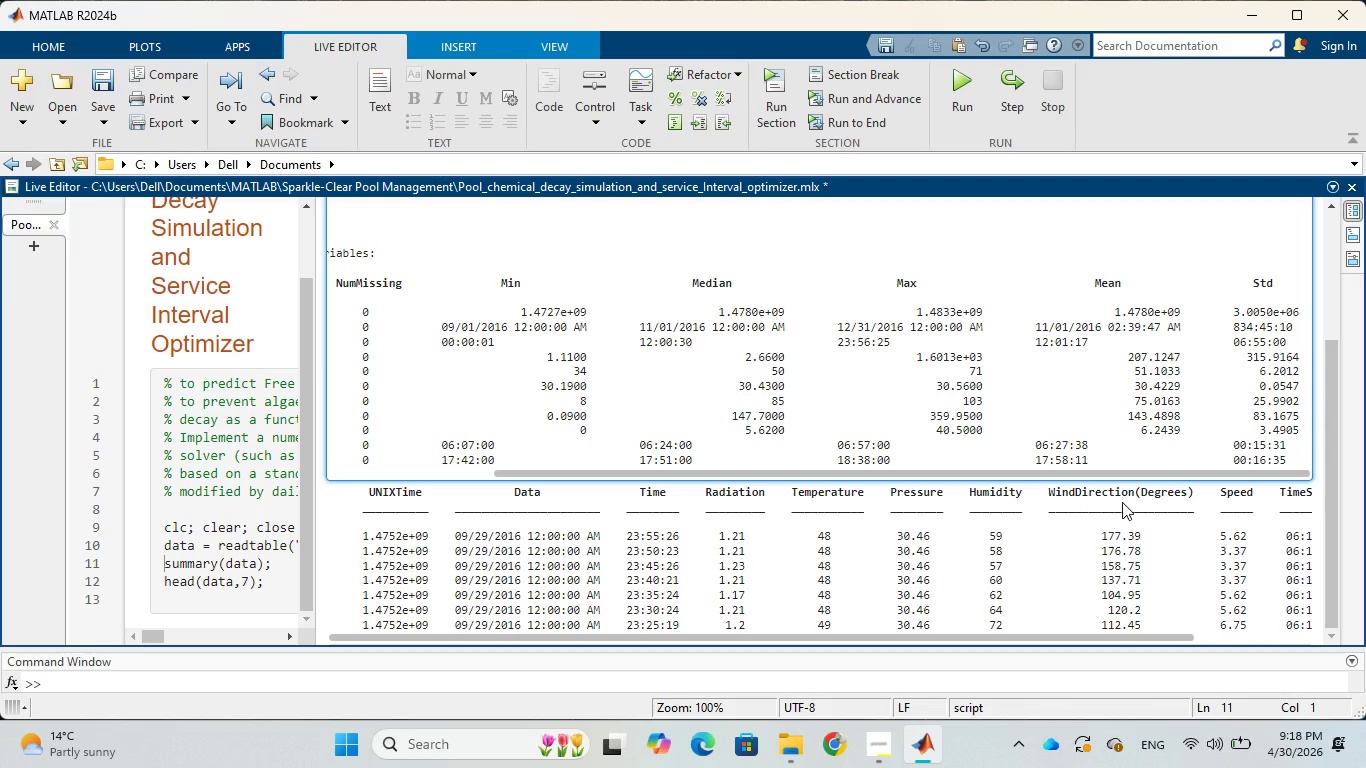 
wait(24.62)
 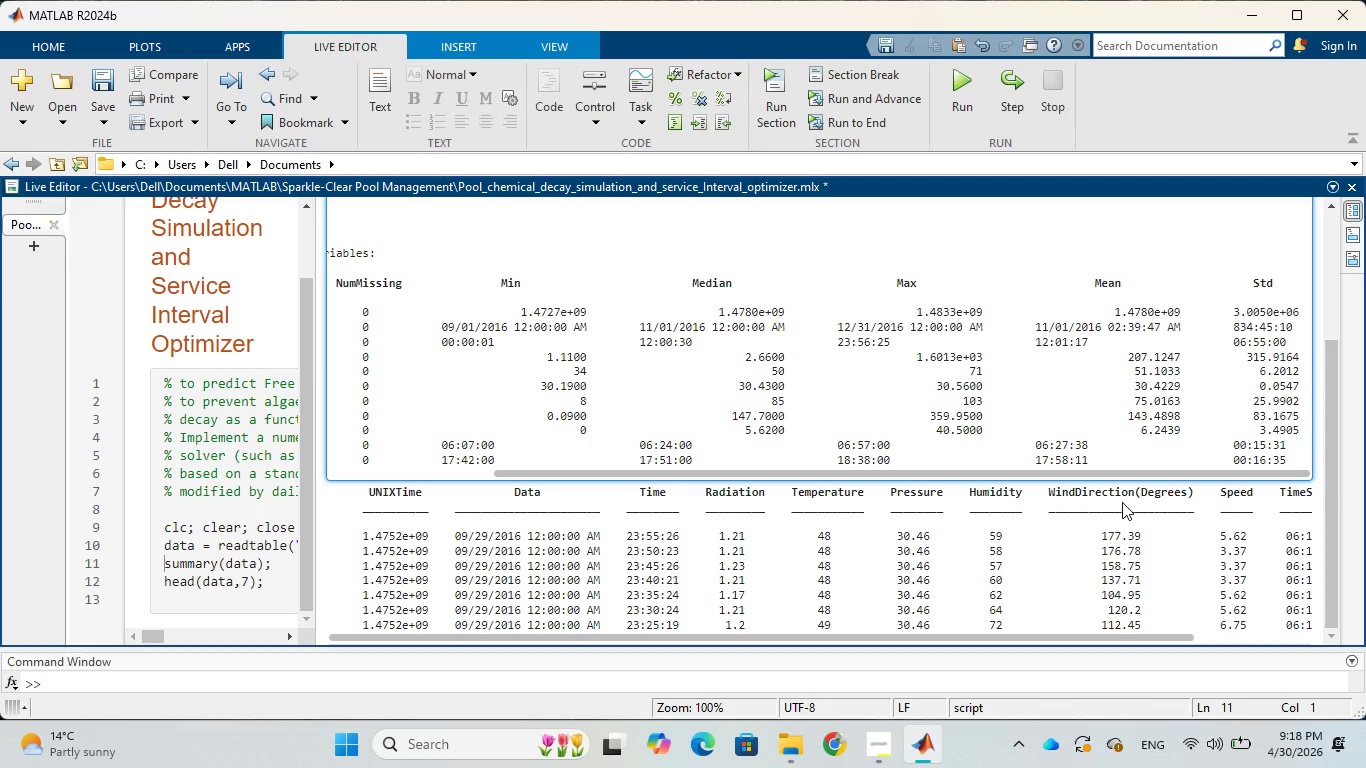 
left_click_drag(start_coordinate=[1112, 470], to_coordinate=[852, 490])
 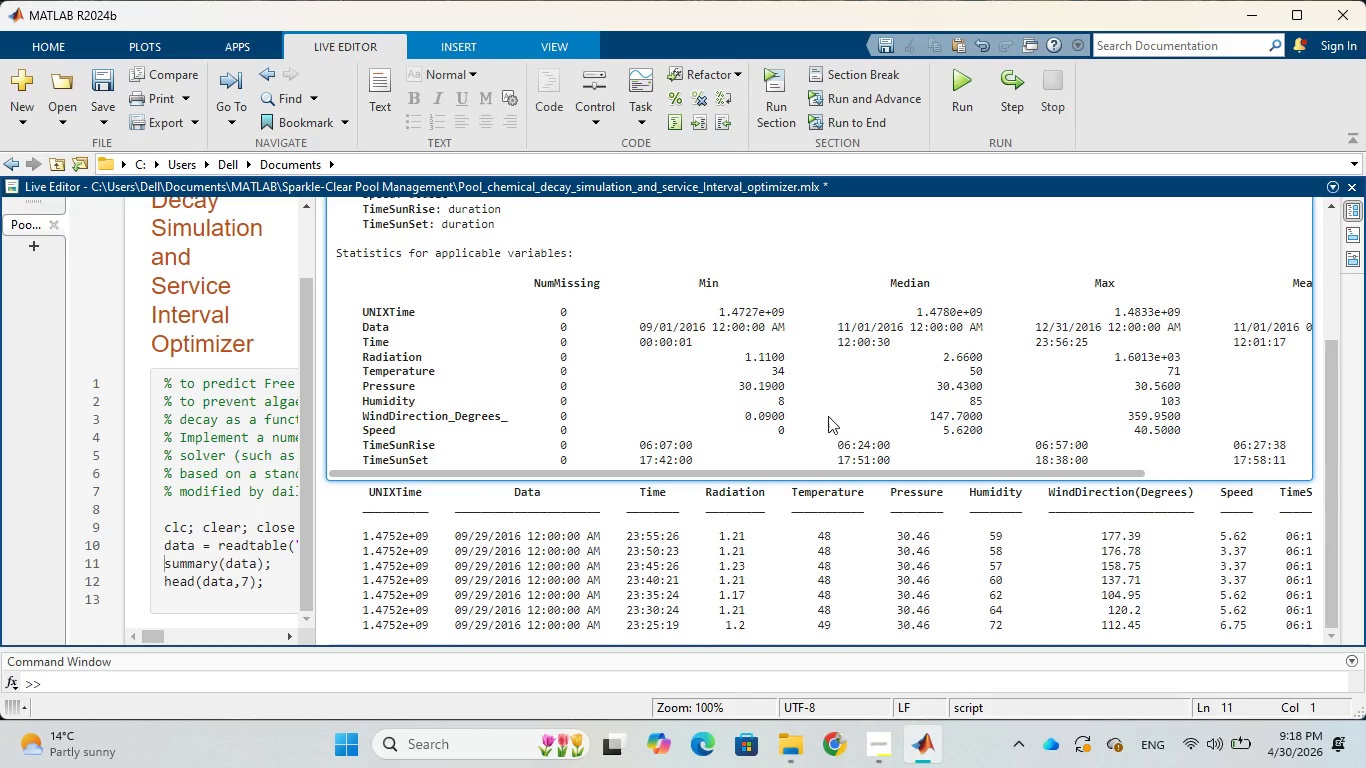 
scroll: coordinate [868, 546], scroll_direction: down, amount: 3.0
 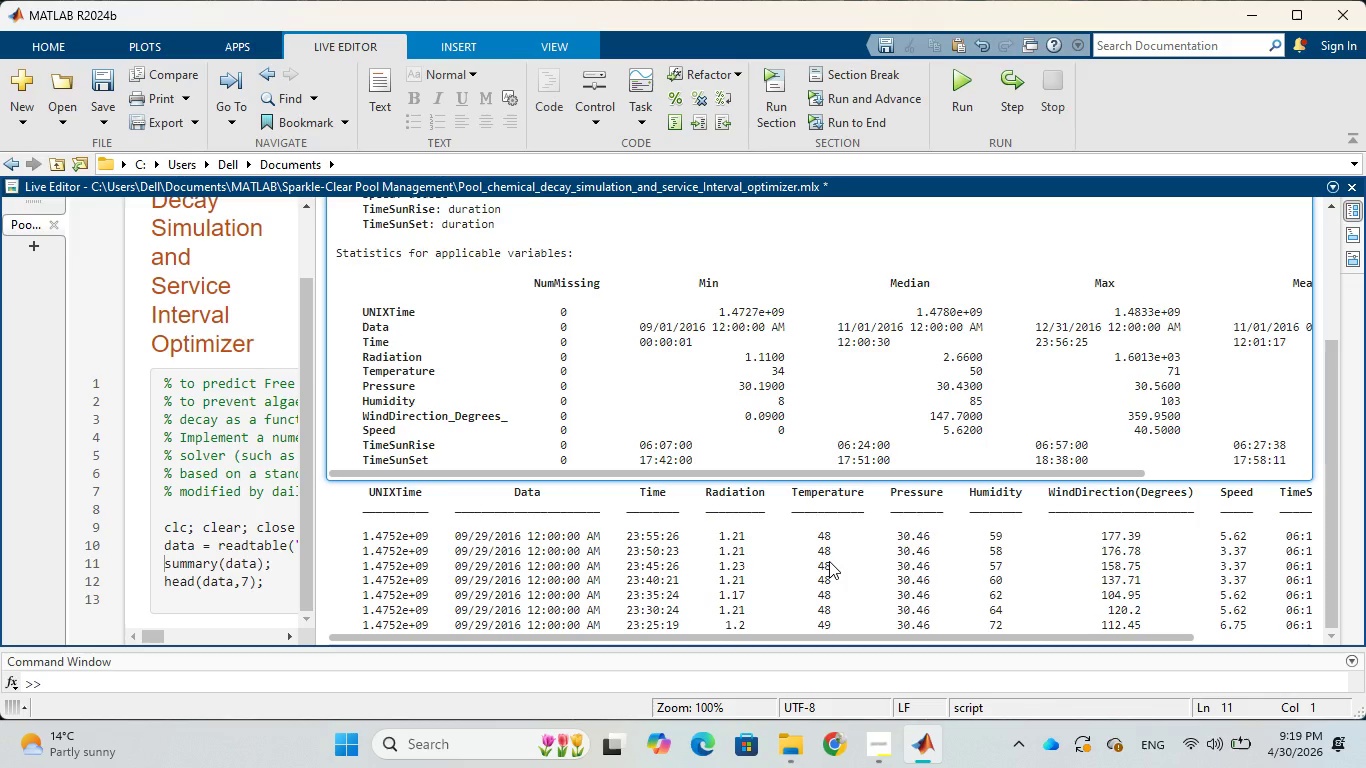 
wait(30.69)
 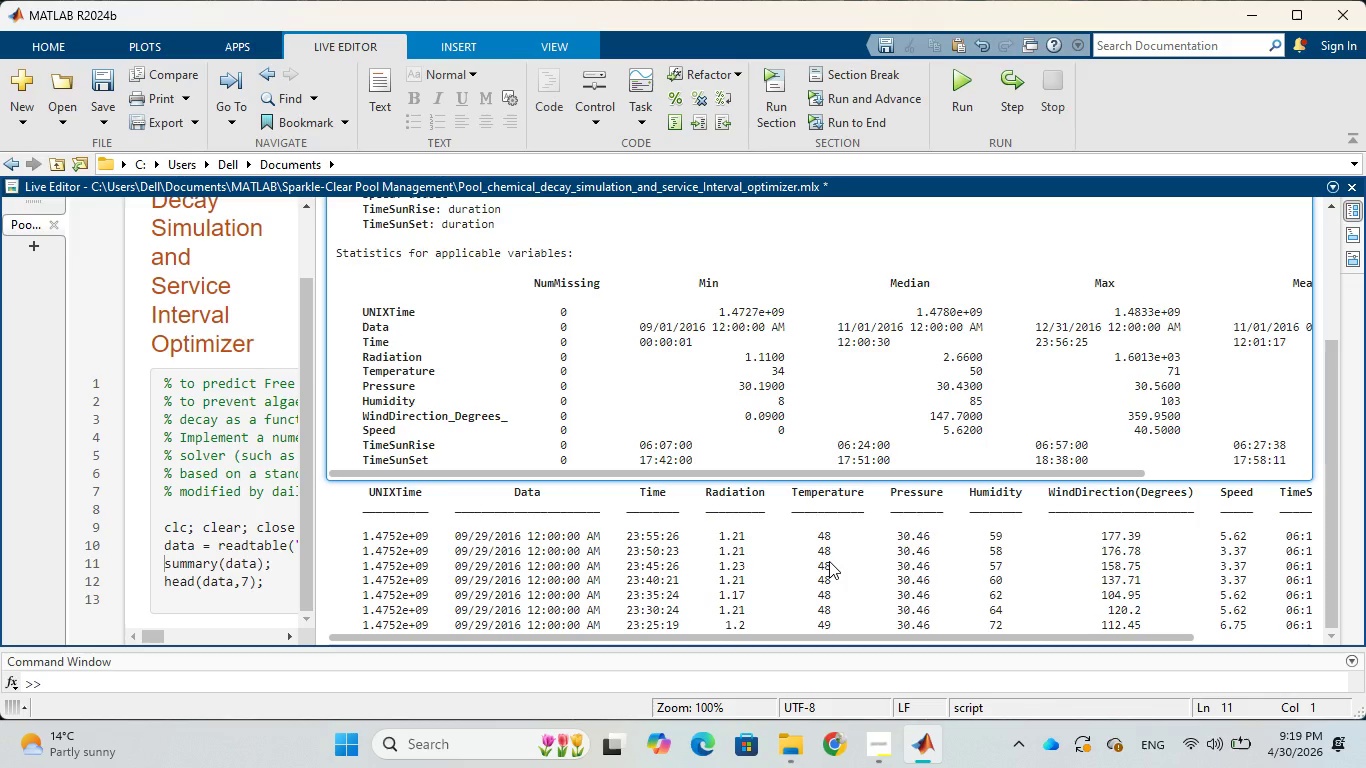 
left_click_drag(start_coordinate=[861, 633], to_coordinate=[1046, 634])
 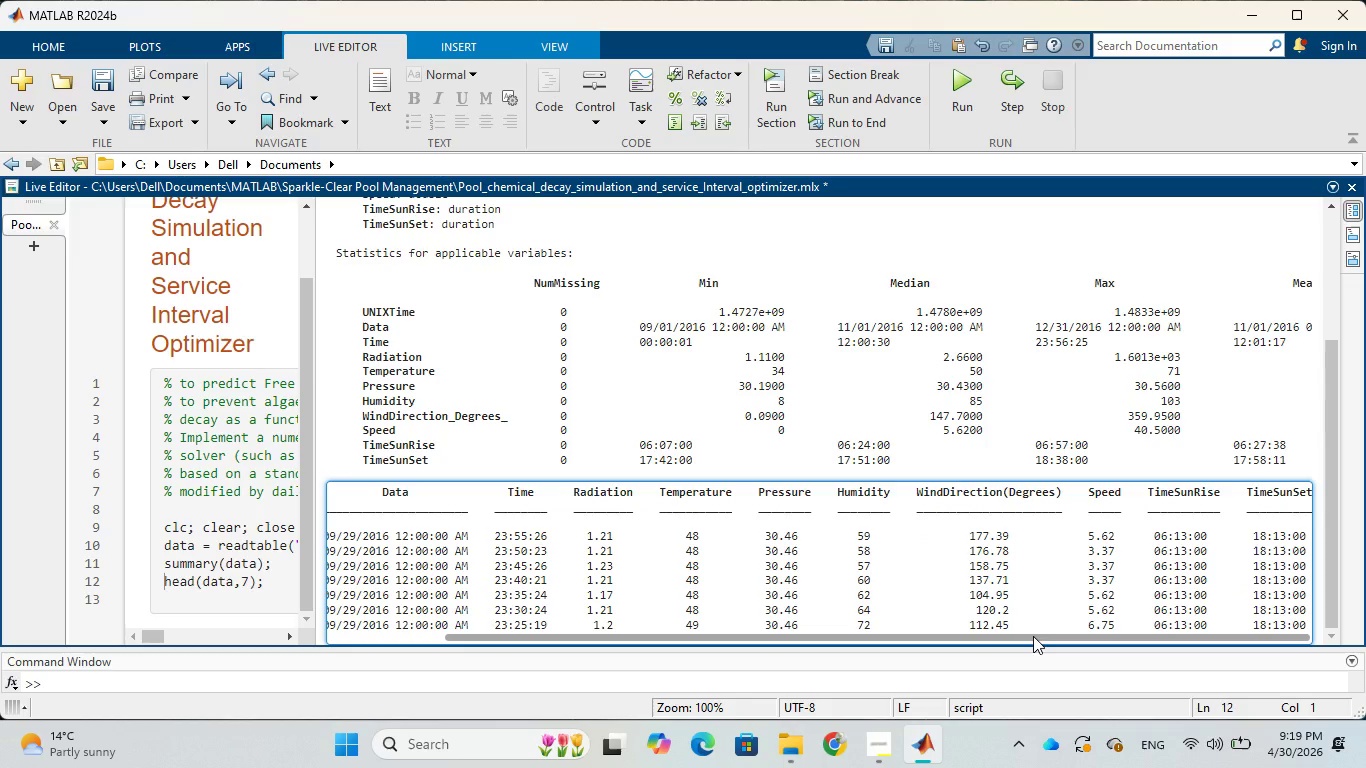 
left_click_drag(start_coordinate=[1033, 636], to_coordinate=[775, 681])
 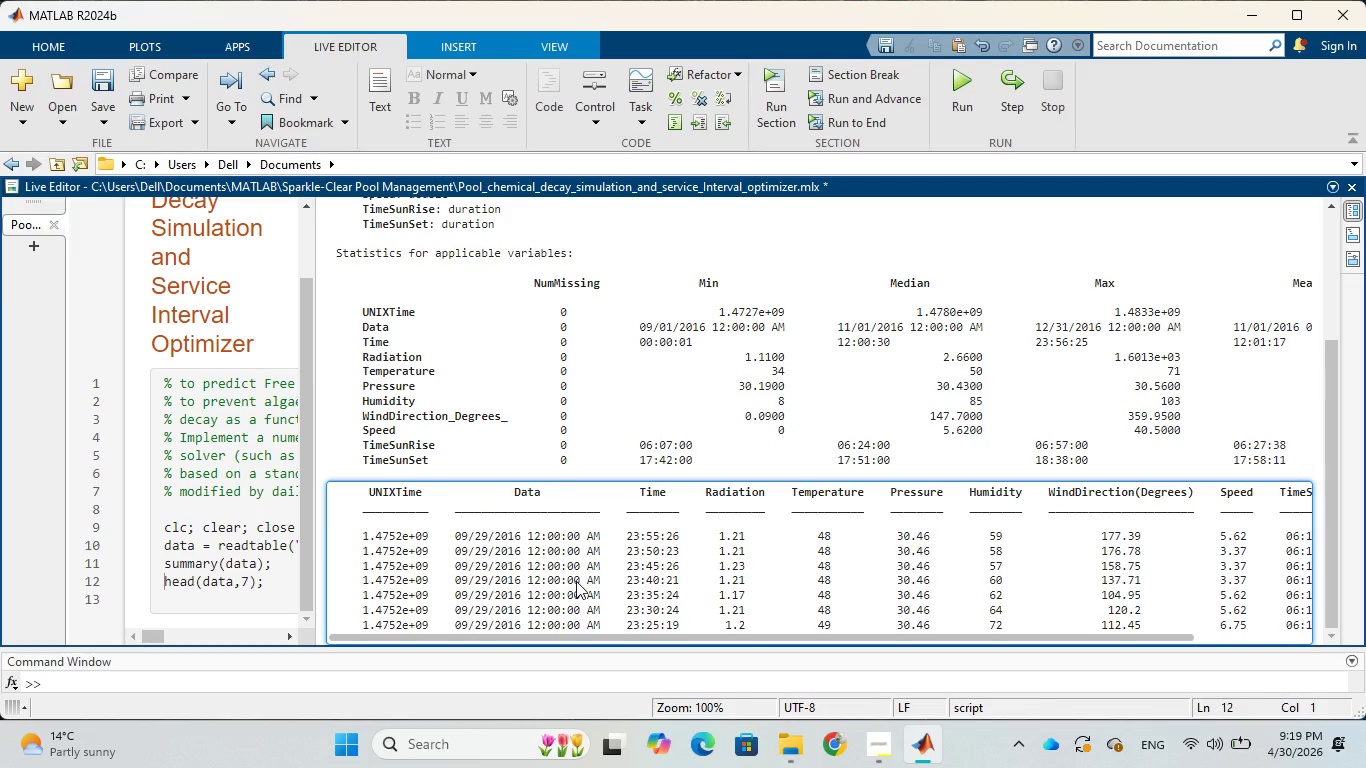 
scroll: coordinate [576, 581], scroll_direction: up, amount: 1.0
 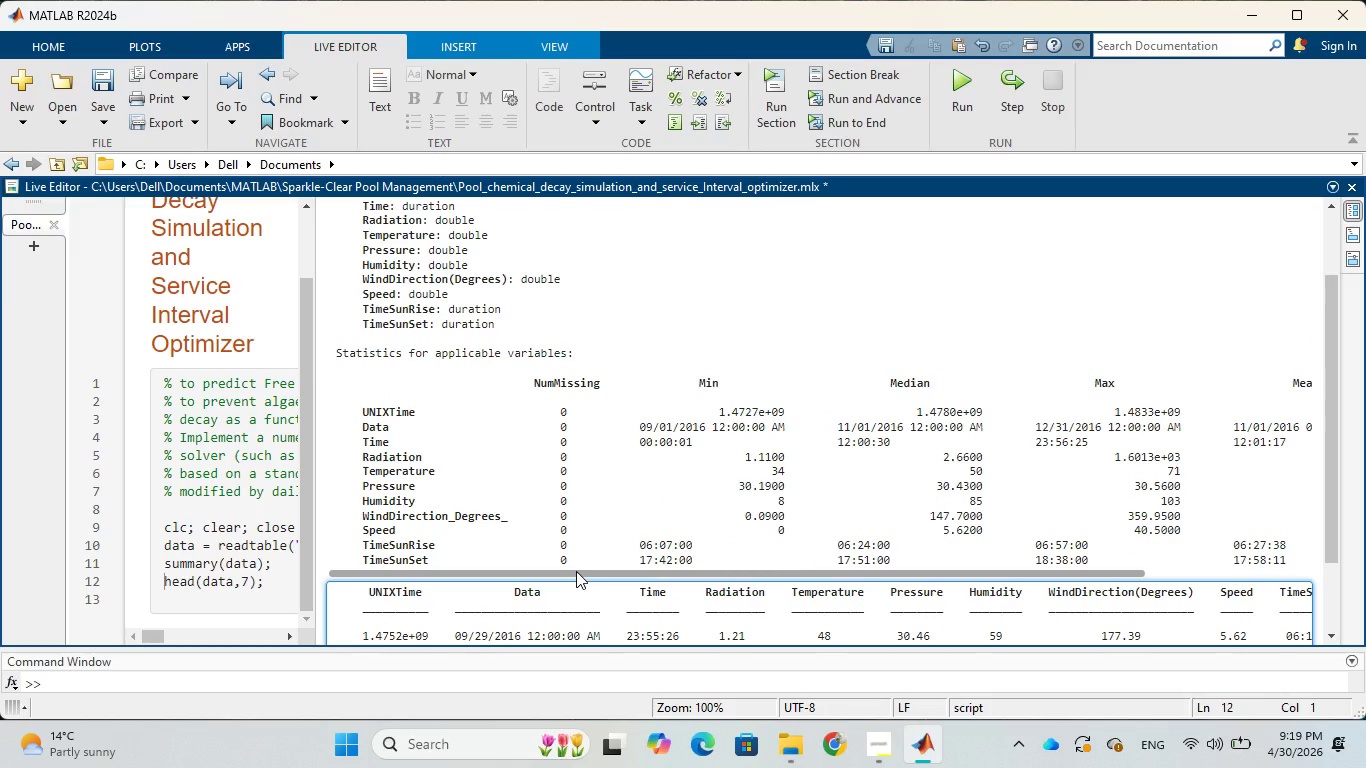 
scroll: coordinate [576, 571], scroll_direction: down, amount: 2.0
 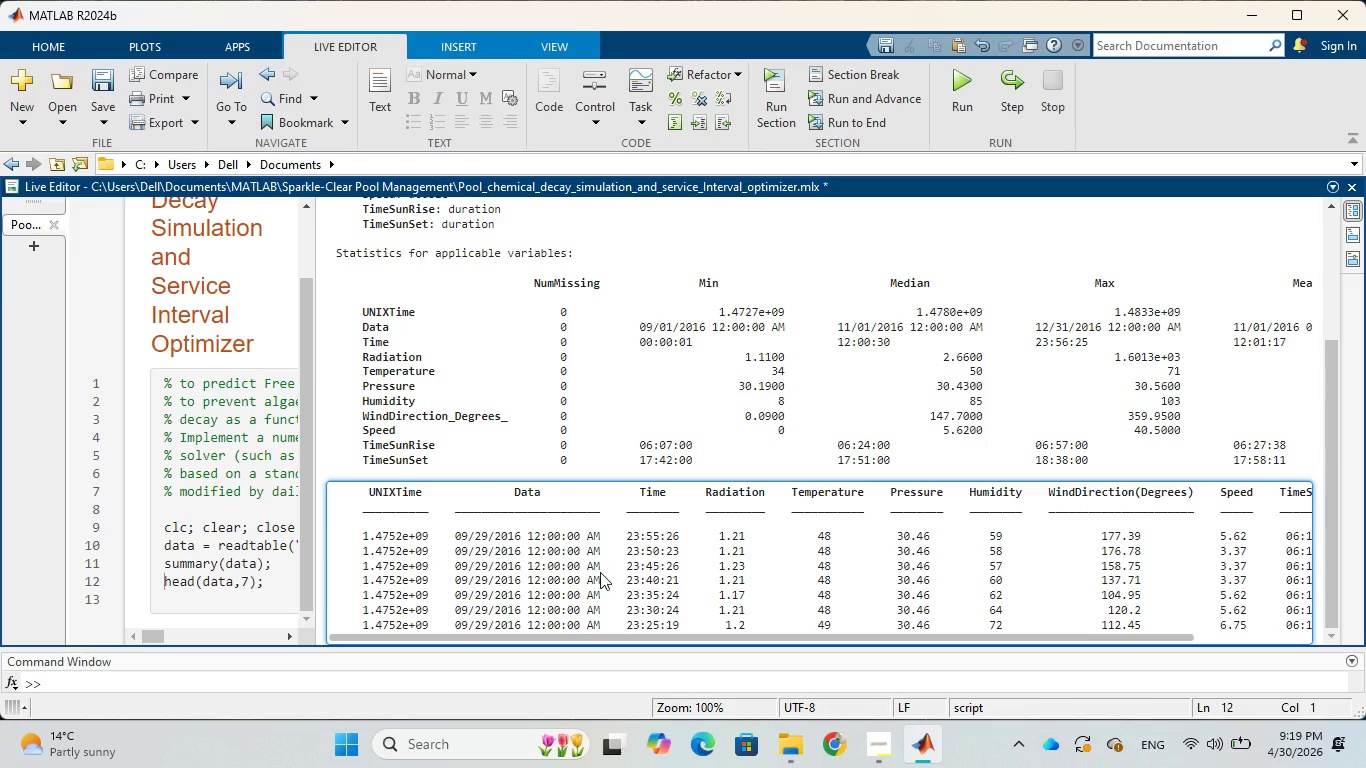 
wait(10.69)
 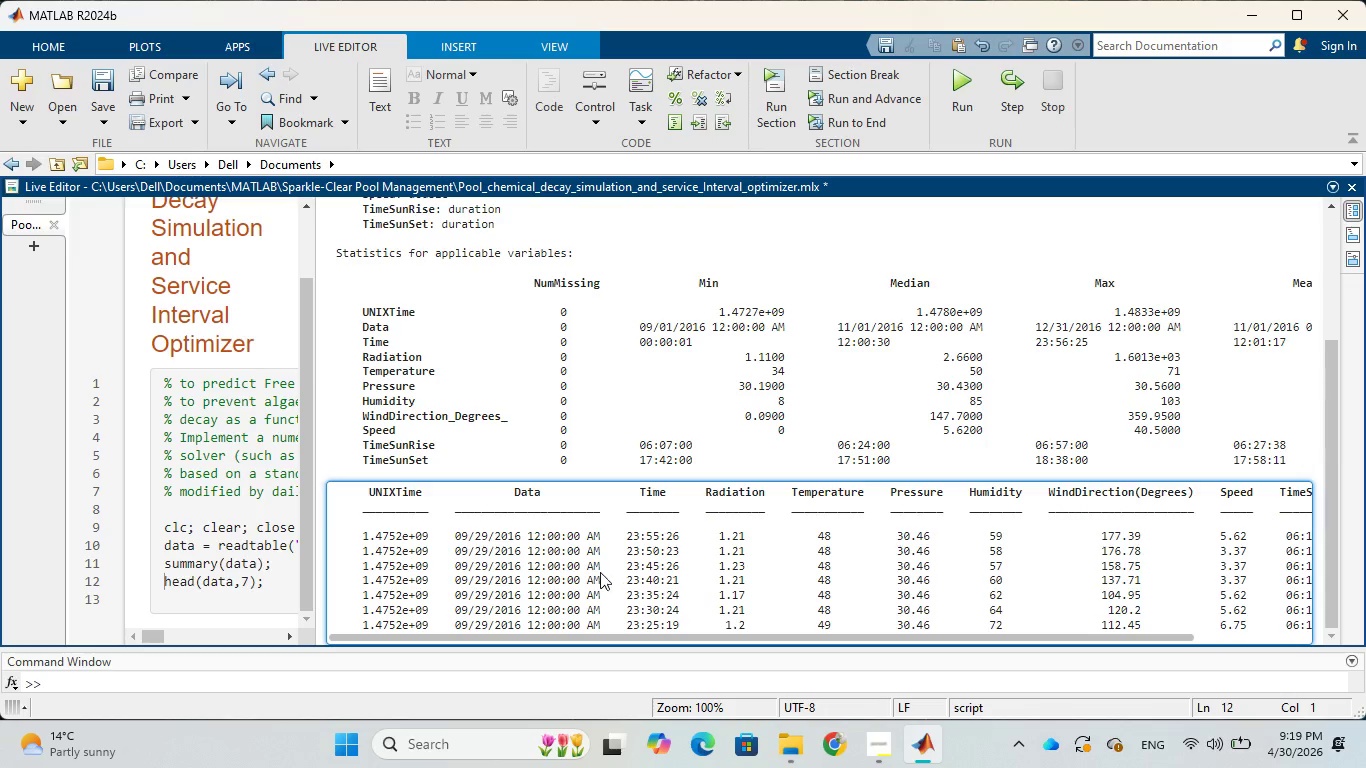 
scroll: coordinate [568, 567], scroll_direction: down, amount: 2.0
 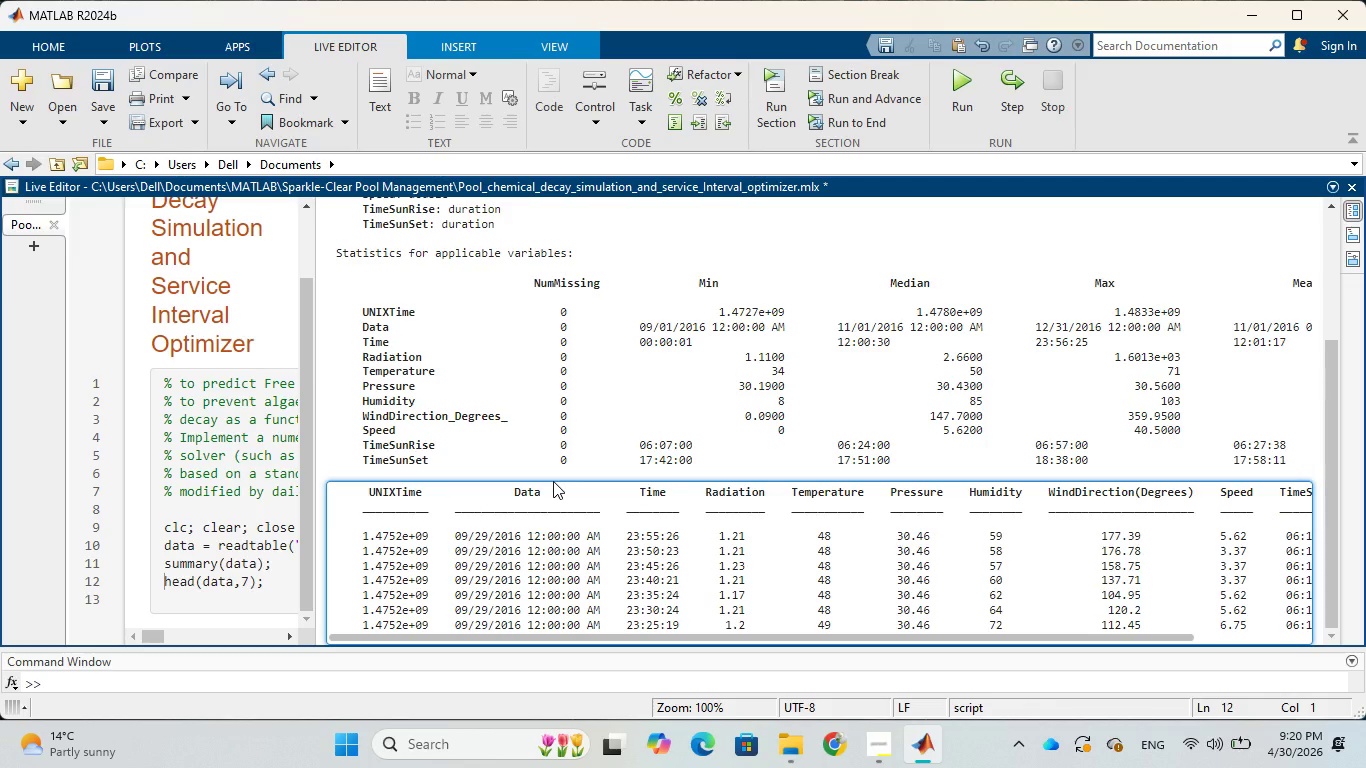 
wait(22.96)
 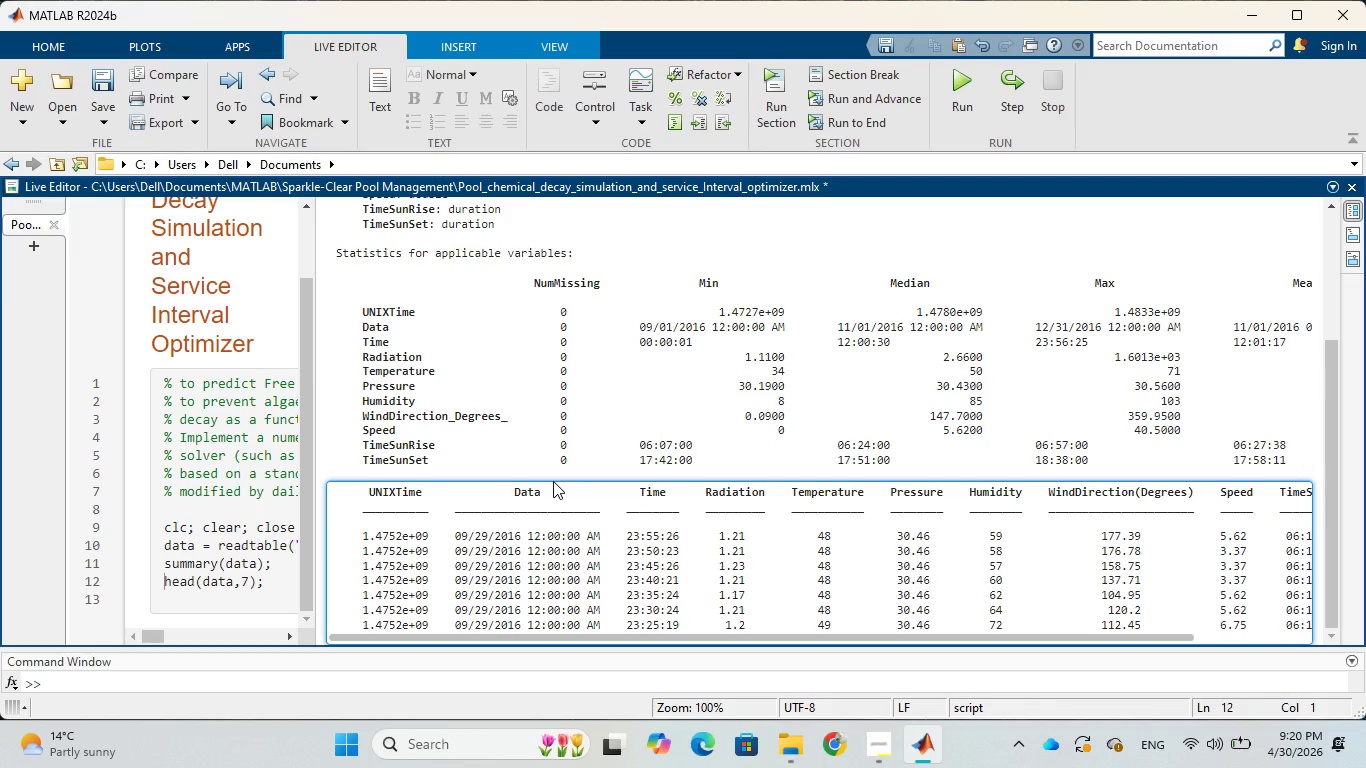 
scroll: coordinate [631, 529], scroll_direction: down, amount: 1.0
 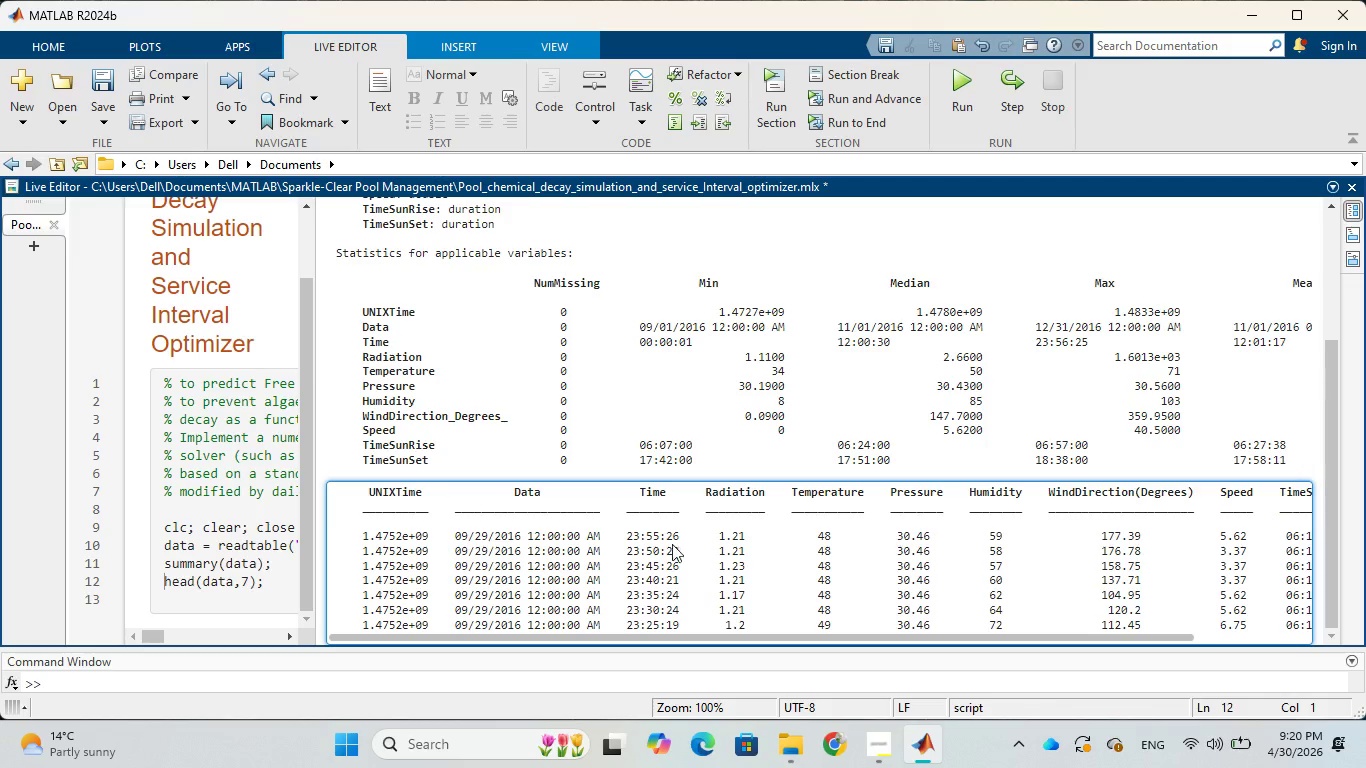 
wait(36.89)
 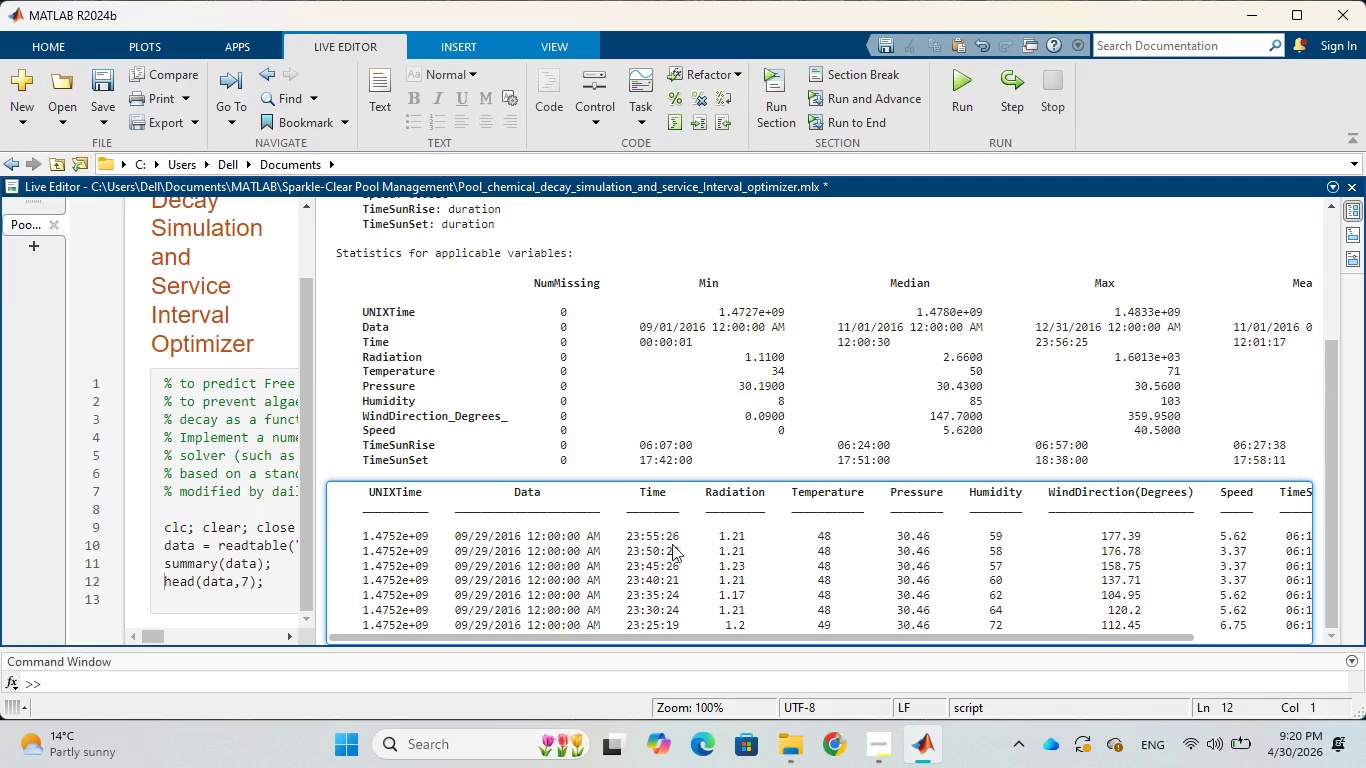 
left_click_drag(start_coordinate=[847, 638], to_coordinate=[964, 643])
 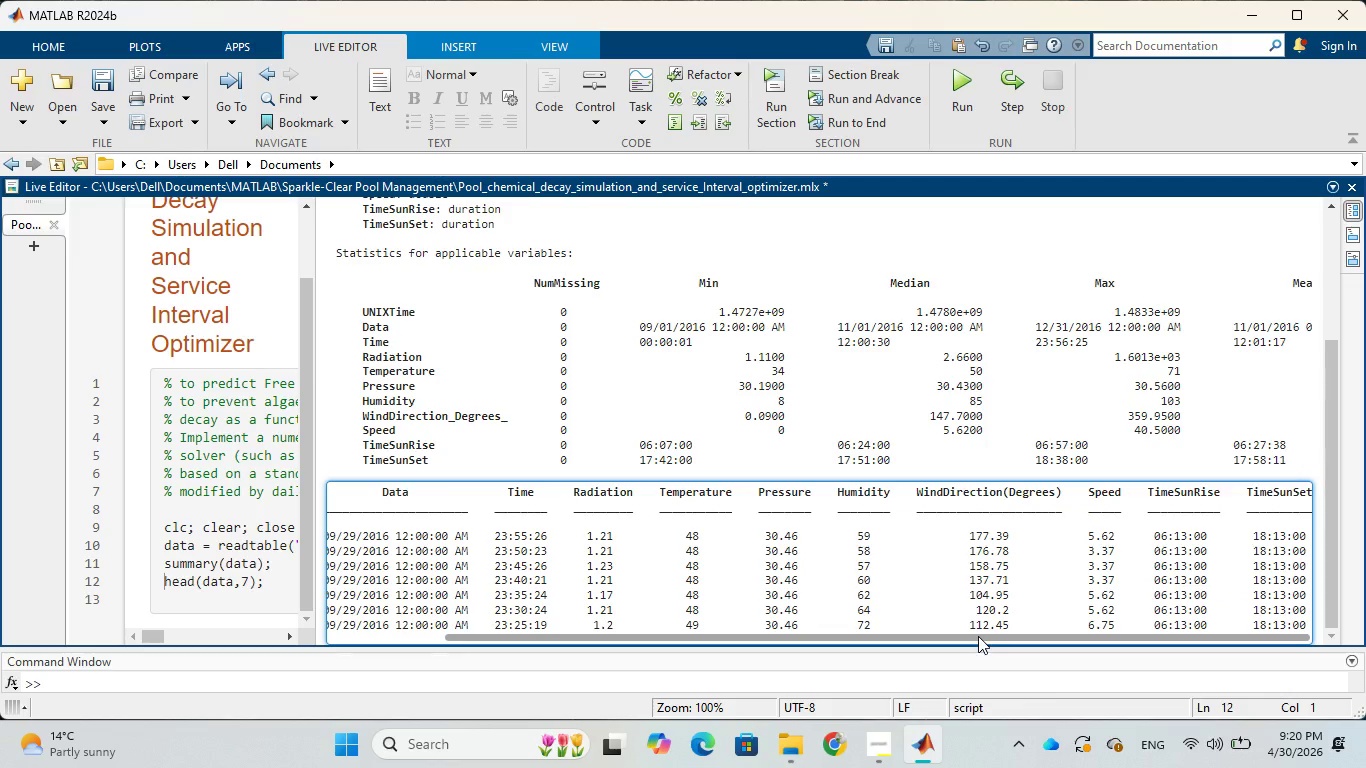 
left_click_drag(start_coordinate=[978, 636], to_coordinate=[1222, 613])
 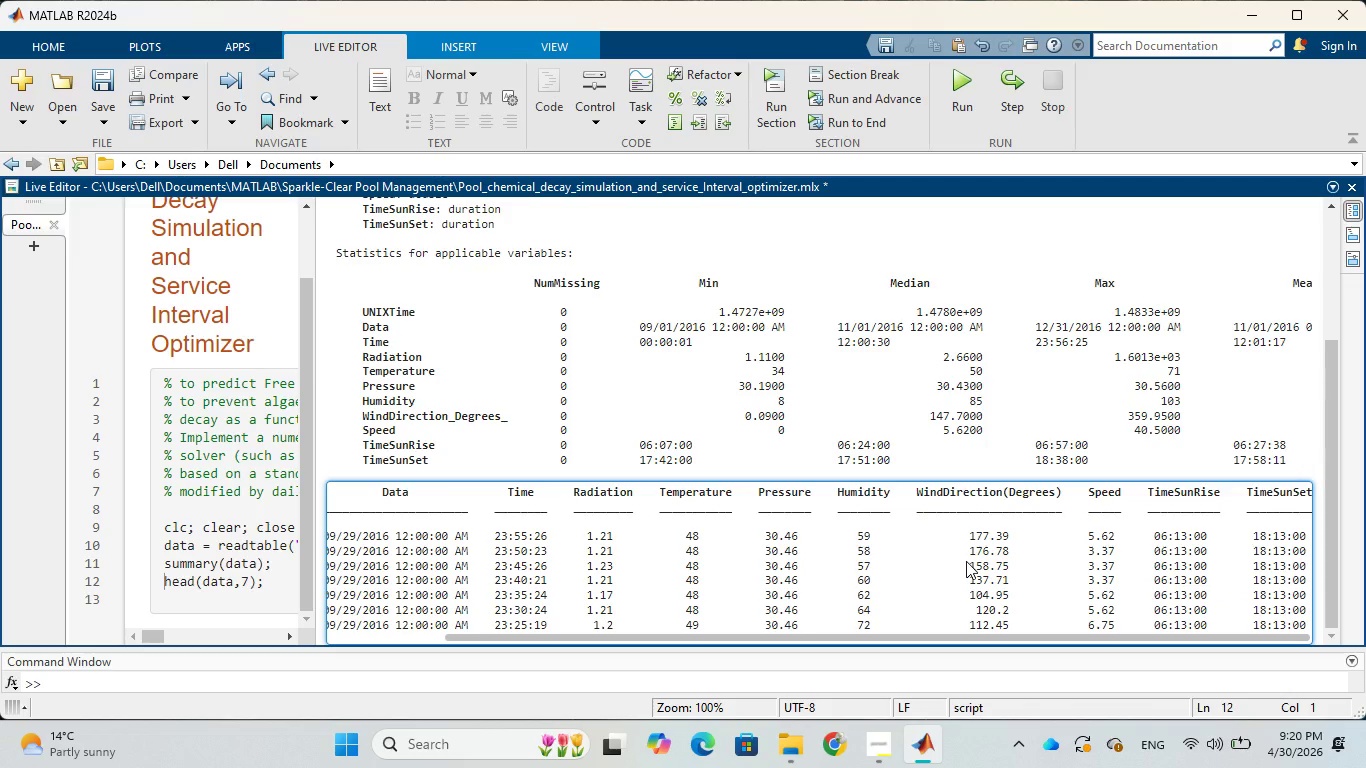 
wait(7.92)
 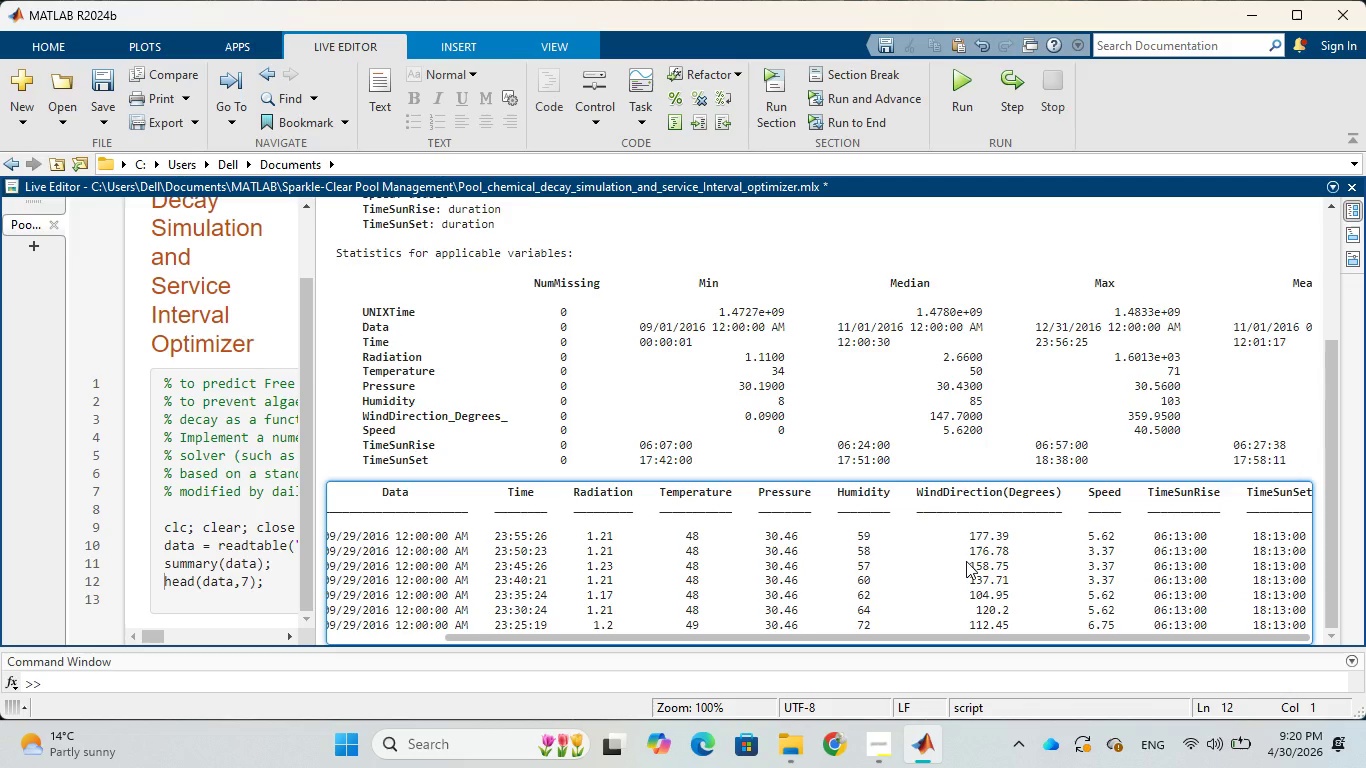 
scroll: coordinate [869, 575], scroll_direction: down, amount: 3.0
 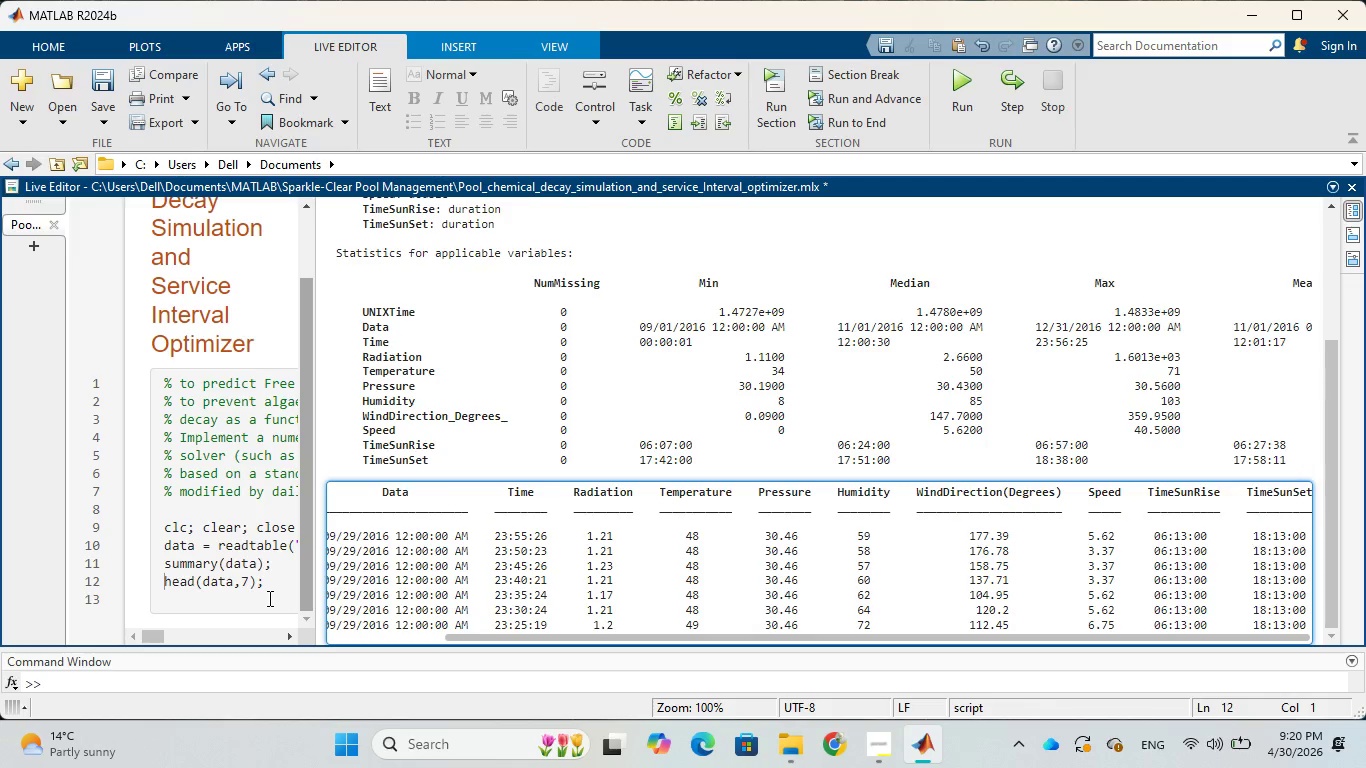 
left_click([275, 585])
 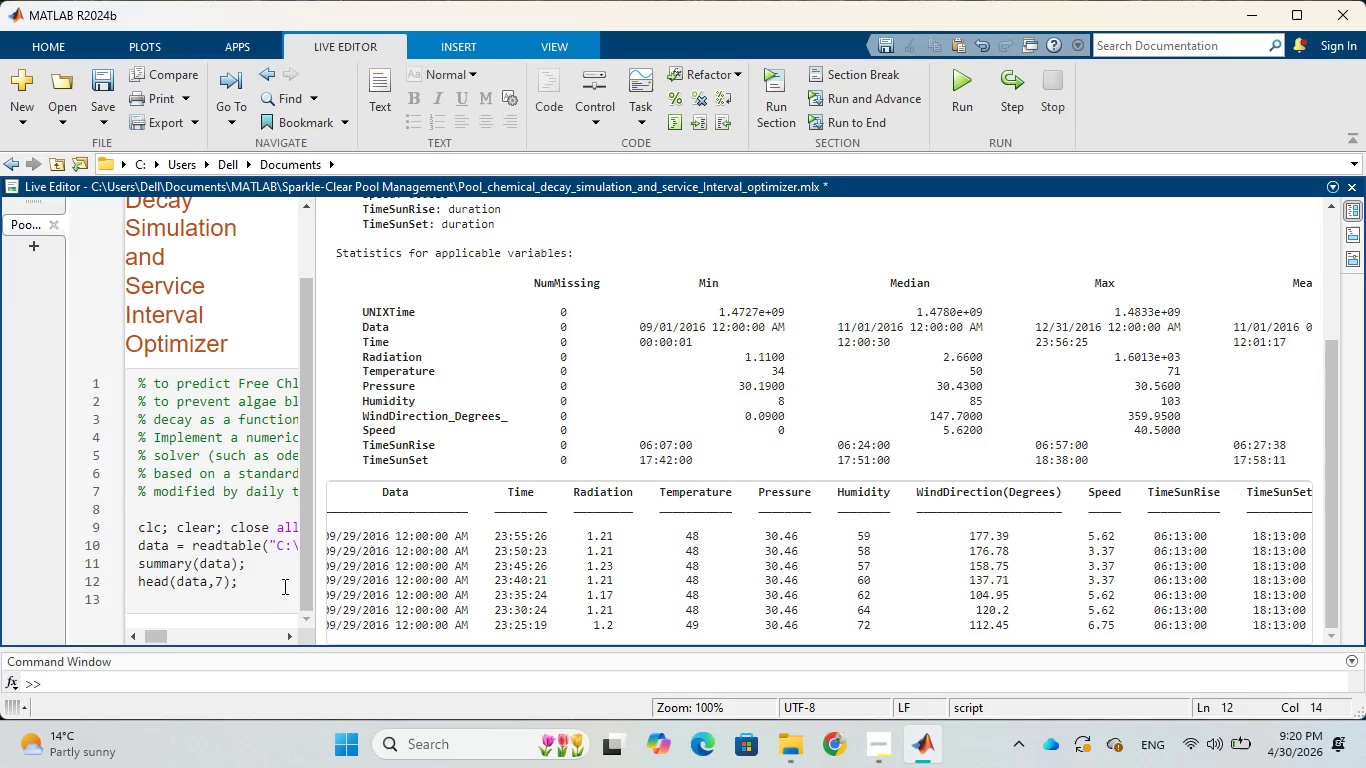 
key(Enter)
 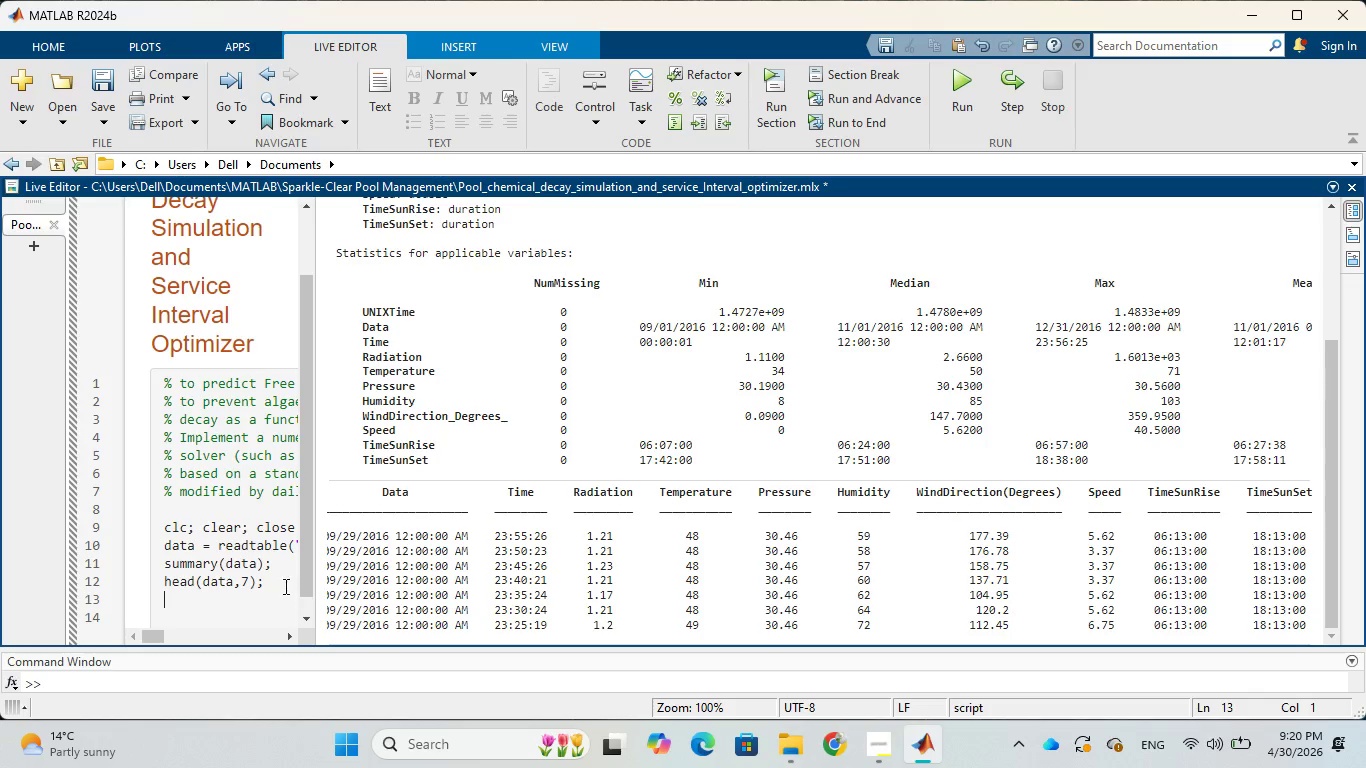 
type(tail(dara)
key(Backspace)
key(Backspace)
type(ta,)
 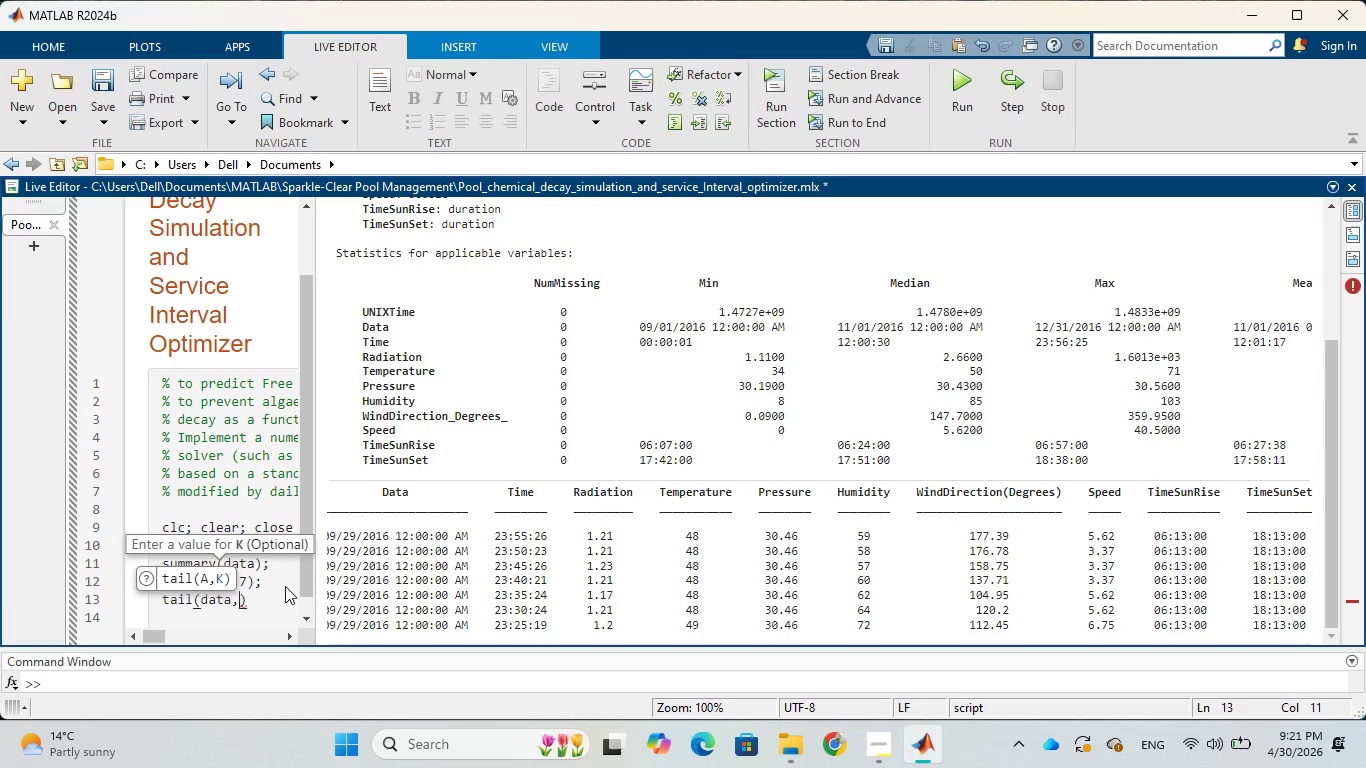 
key(Space)
 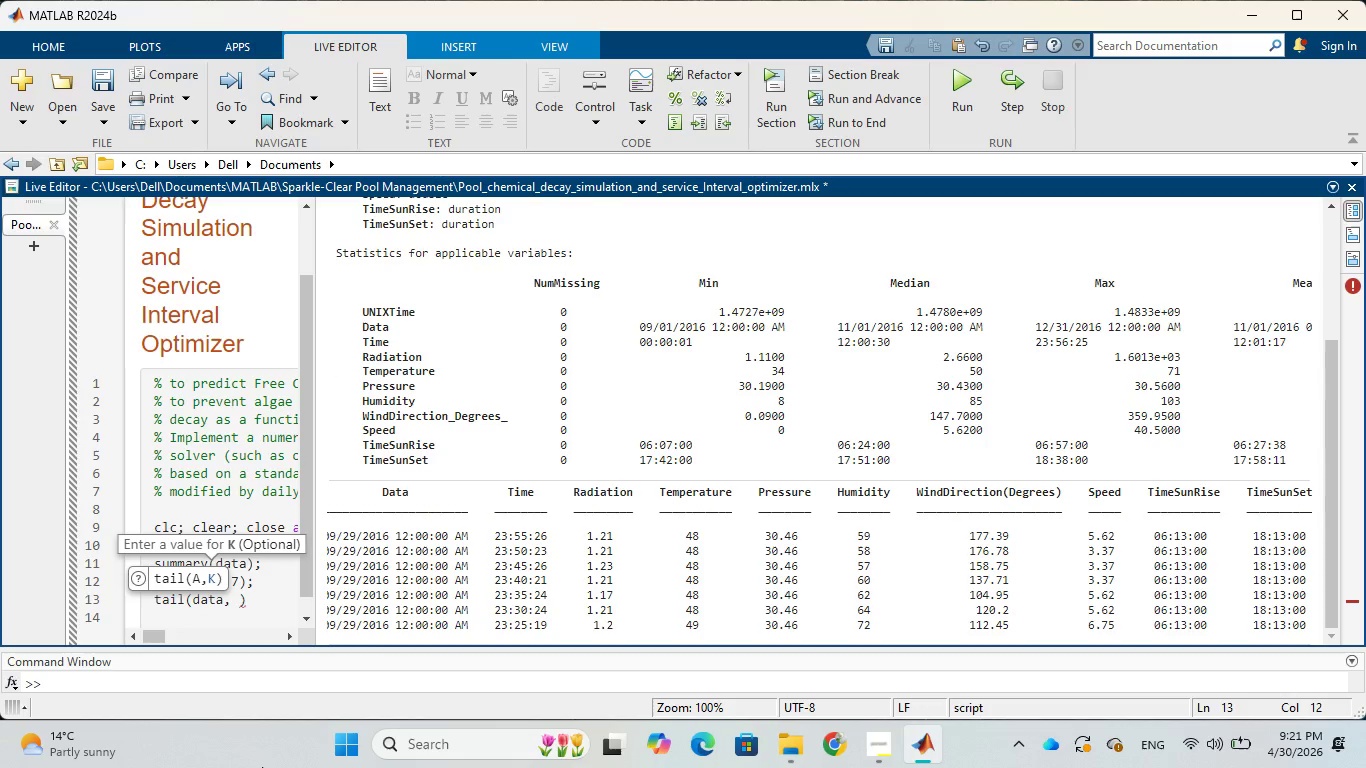 
left_click([254, 763])
 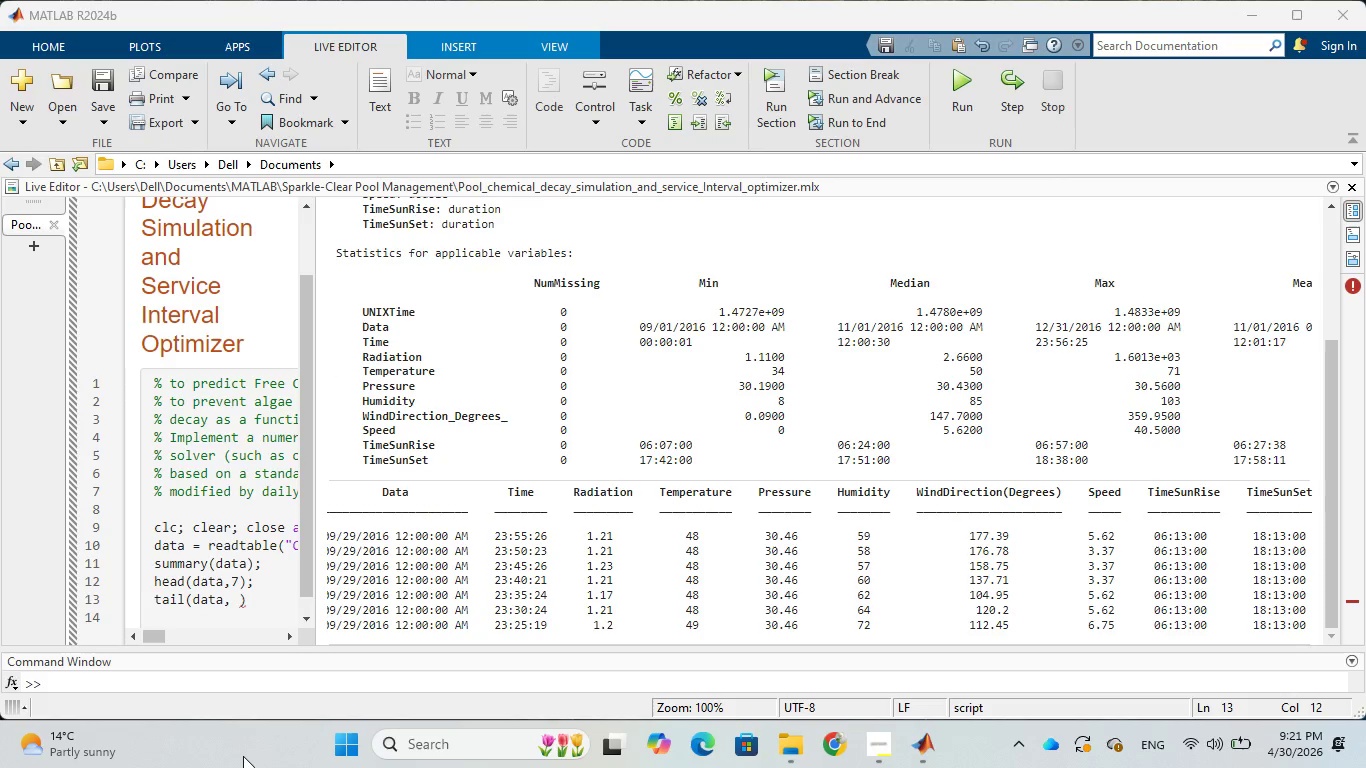 
left_click_drag(start_coordinate=[243, 756], to_coordinate=[233, 750])
 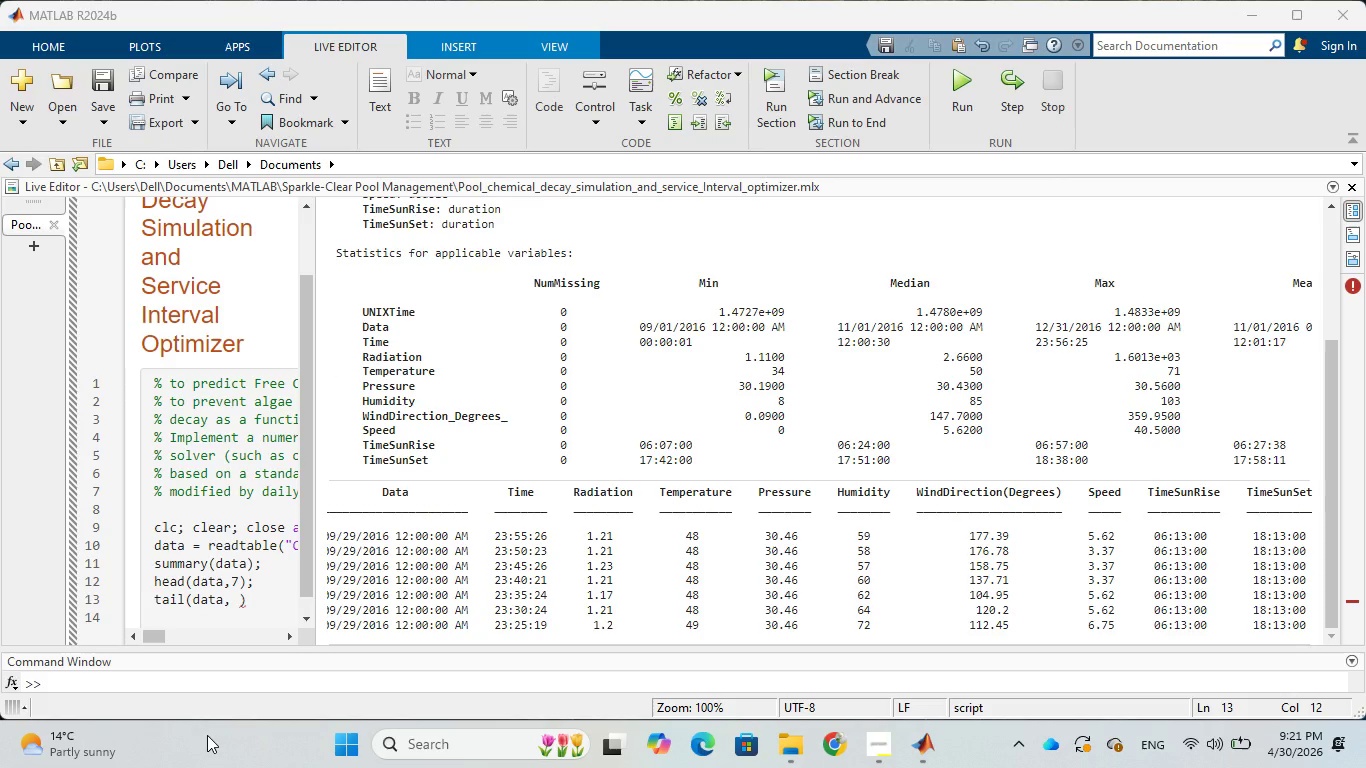 
double_click([205, 733])
 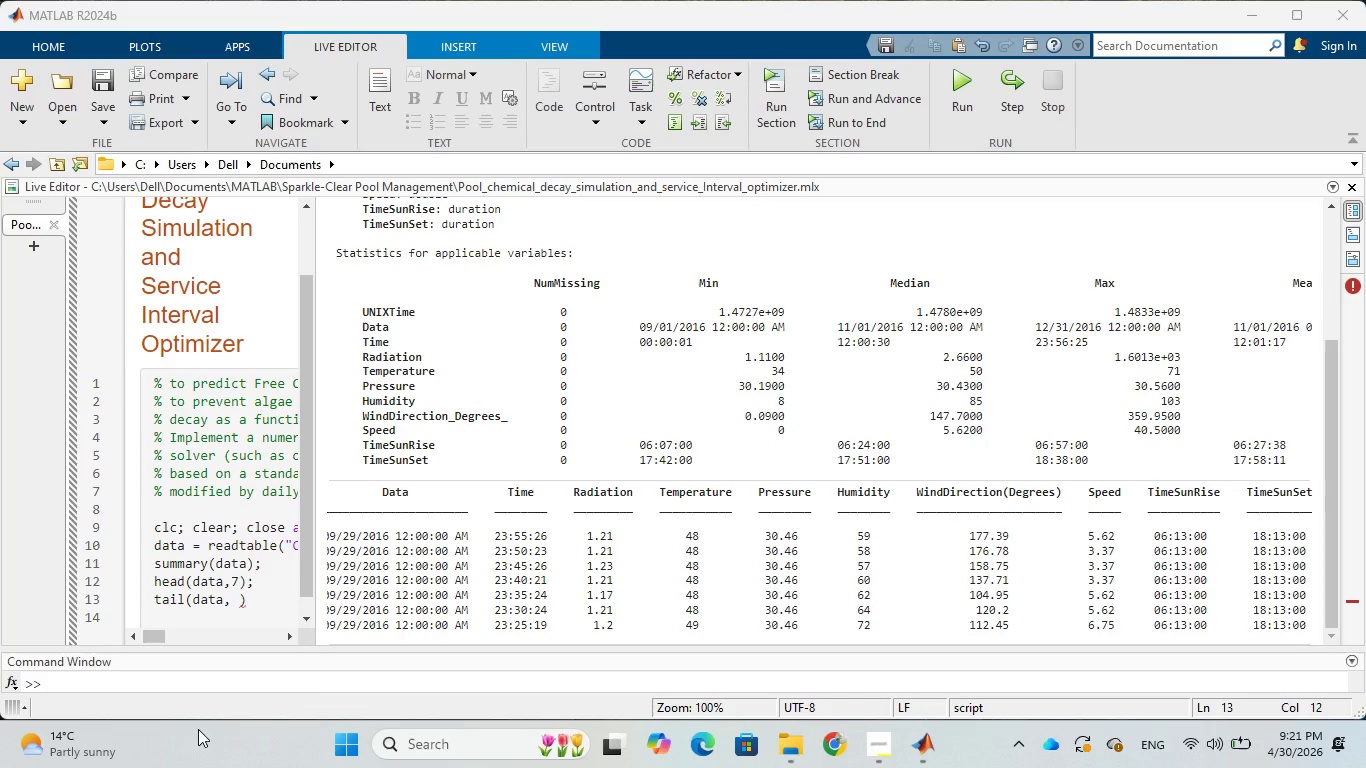 
triple_click([198, 729])
 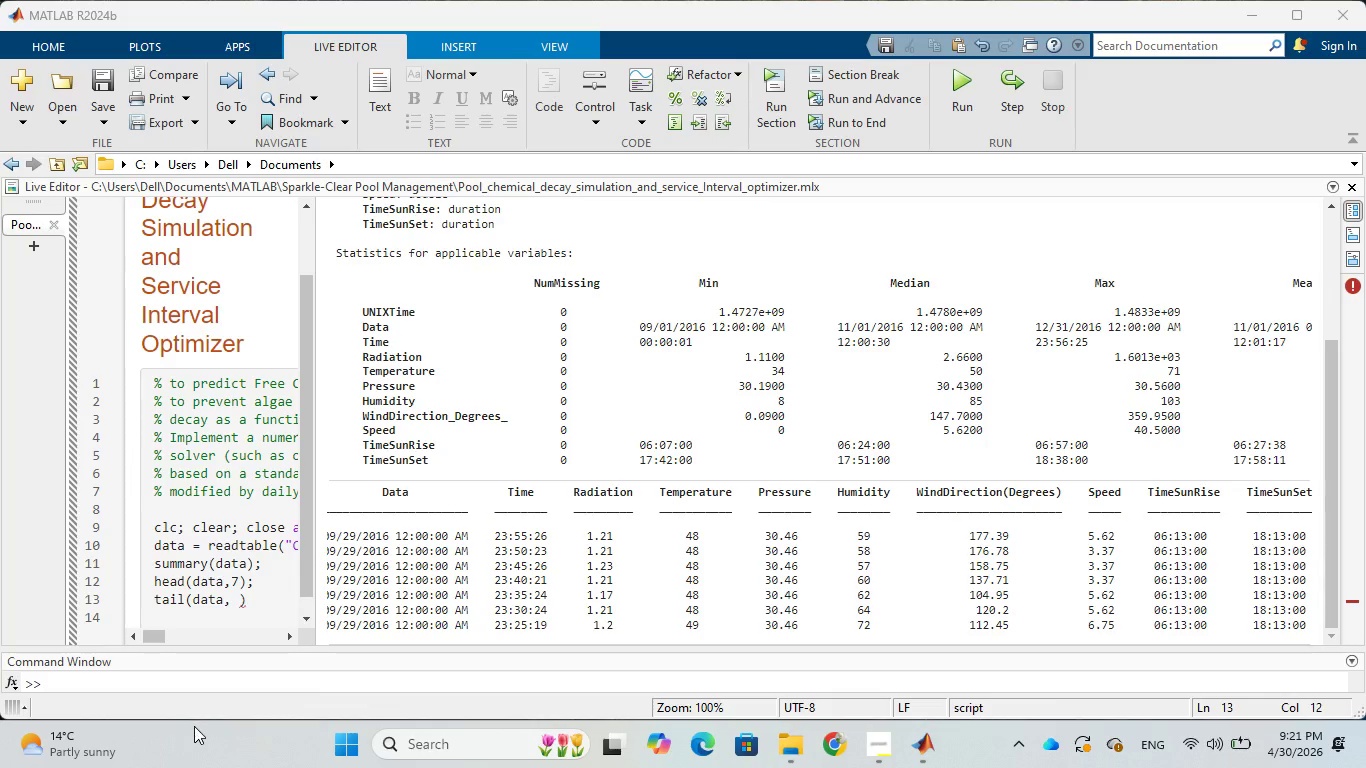 
triple_click([190, 722])
 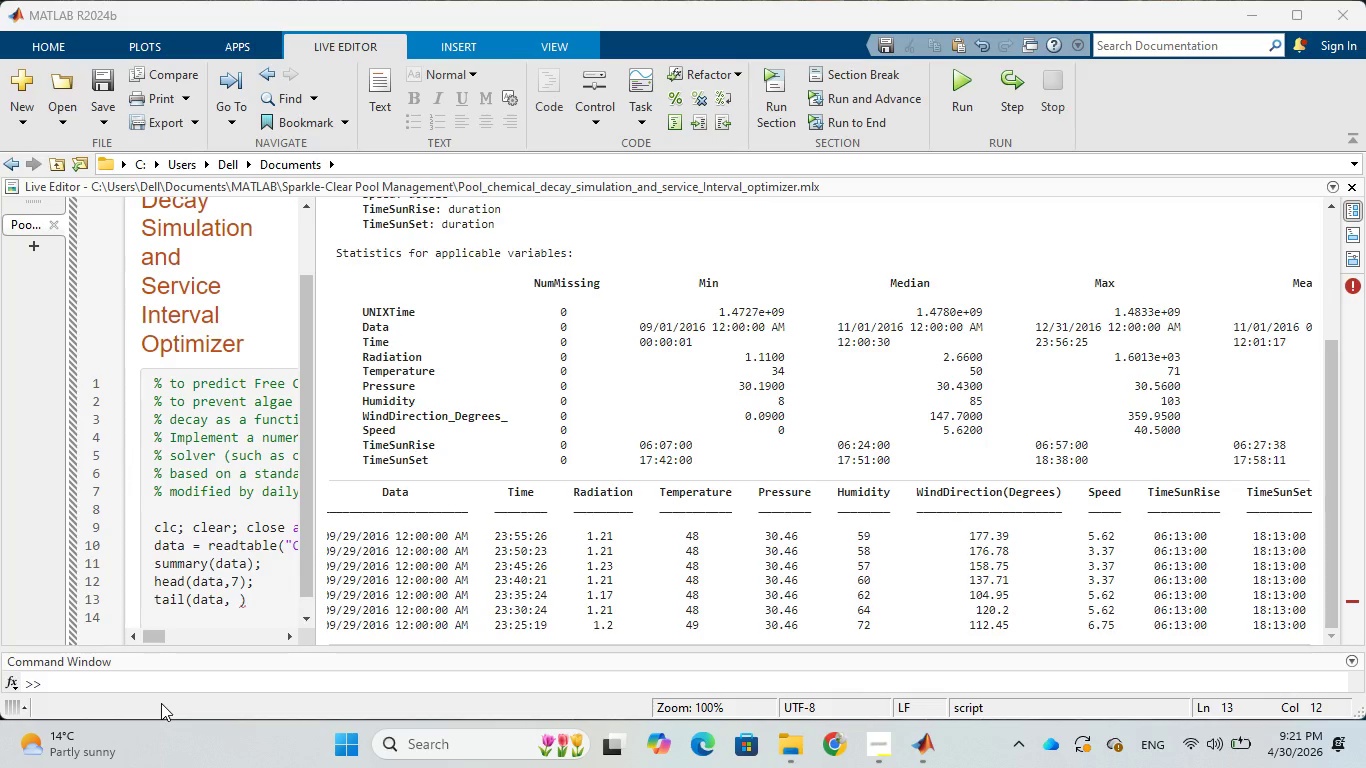 
wait(7.74)
 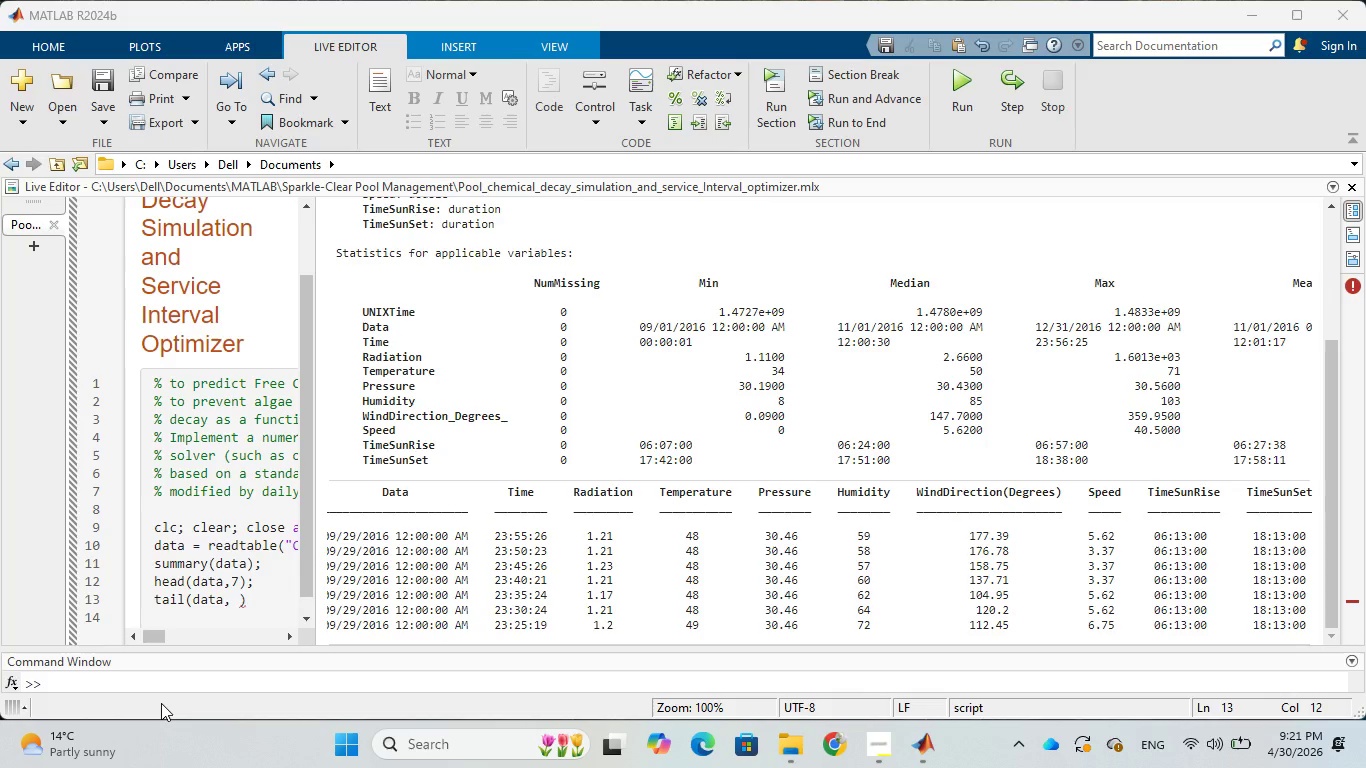 
triple_click([161, 703])
 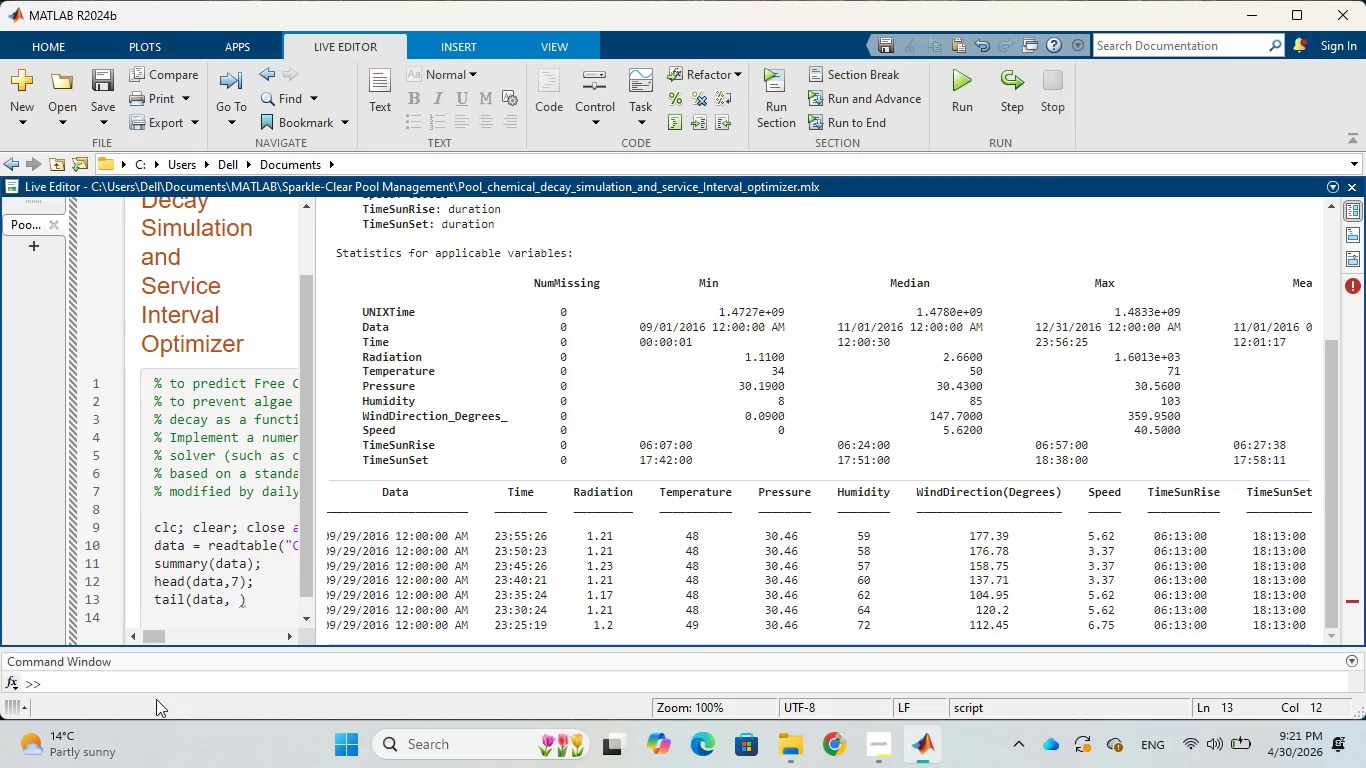 
left_click_drag(start_coordinate=[164, 704], to_coordinate=[156, 699])
 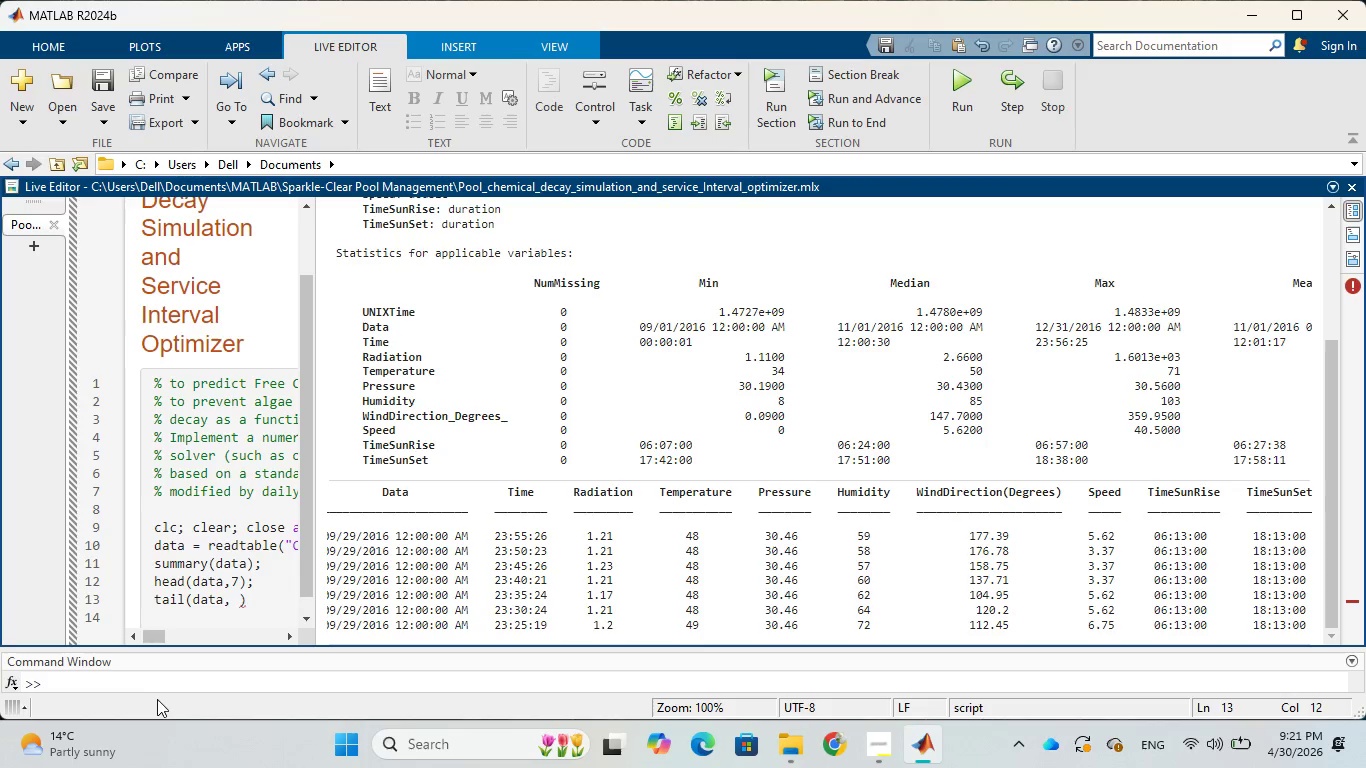 
triple_click([156, 699])
 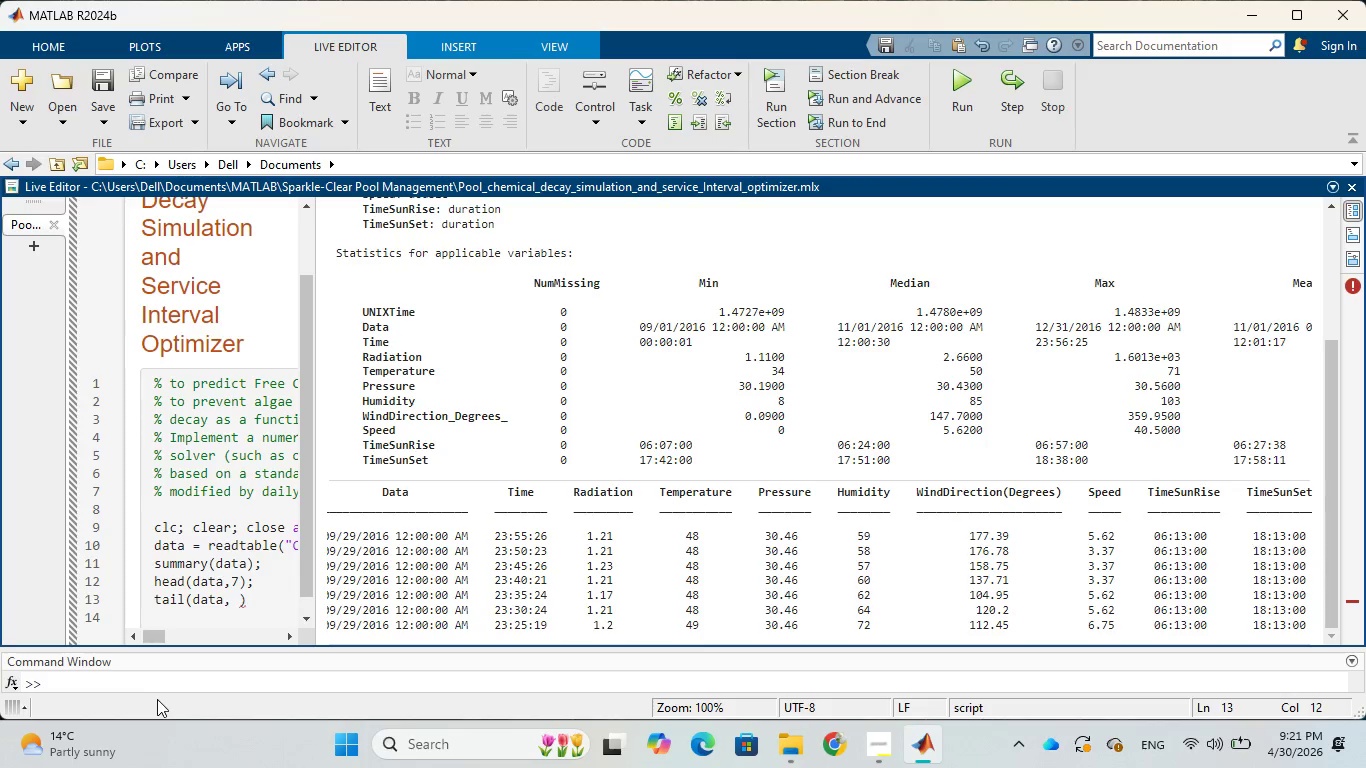 
triple_click([157, 699])
 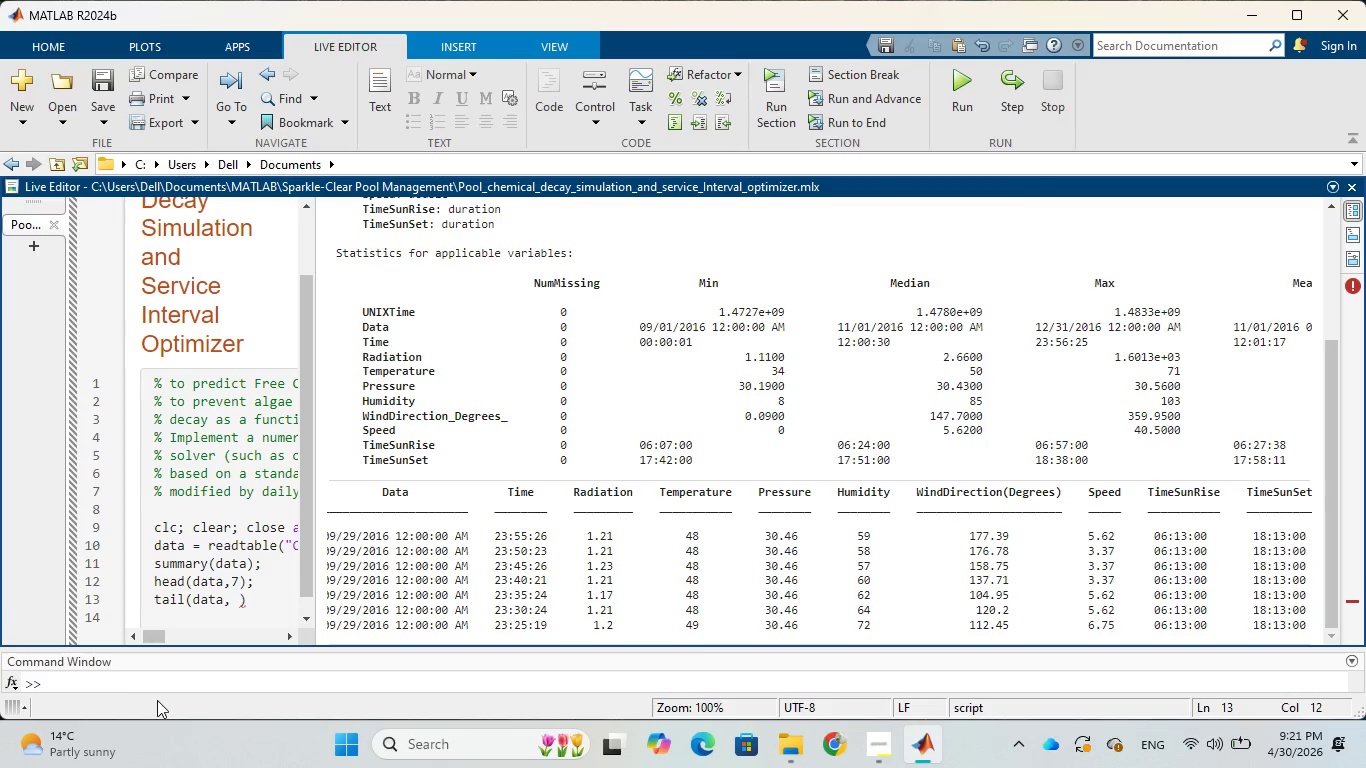 
triple_click([157, 700])
 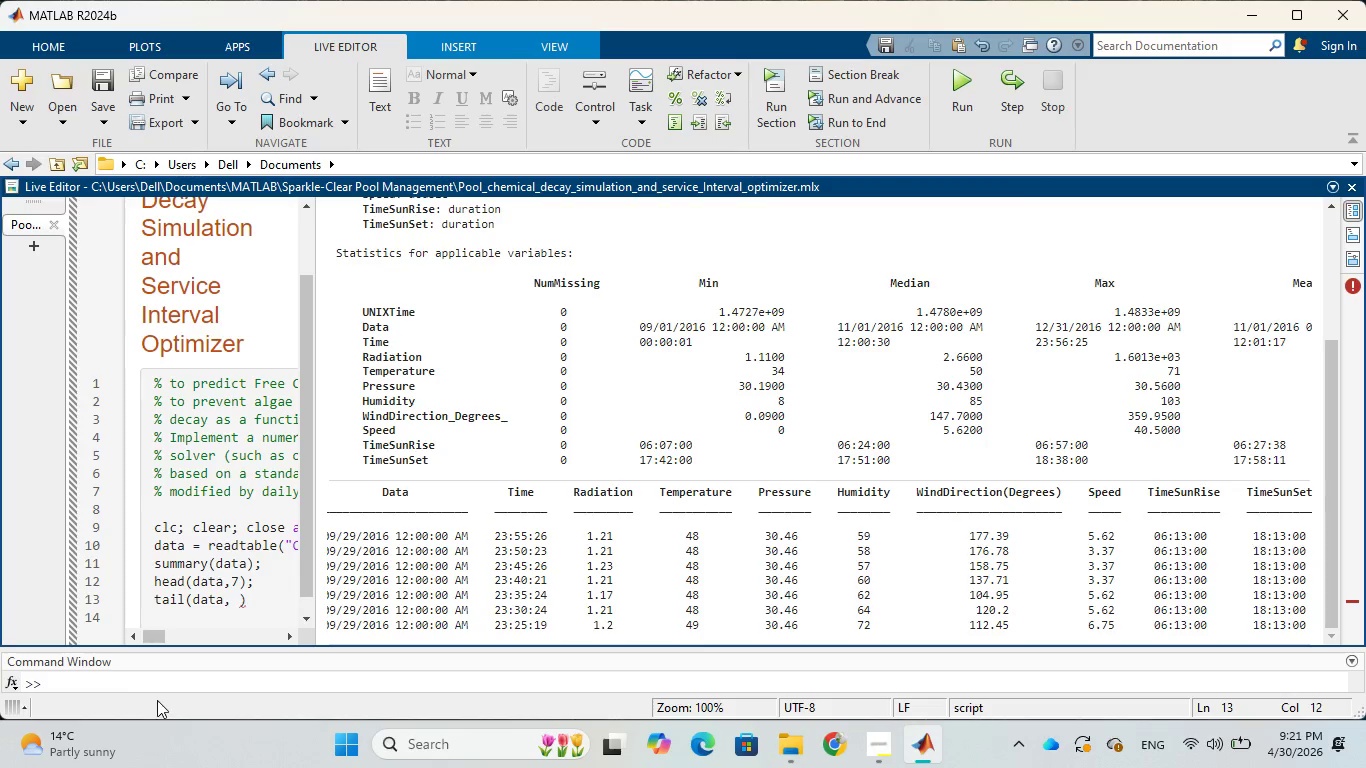 
triple_click([157, 700])
 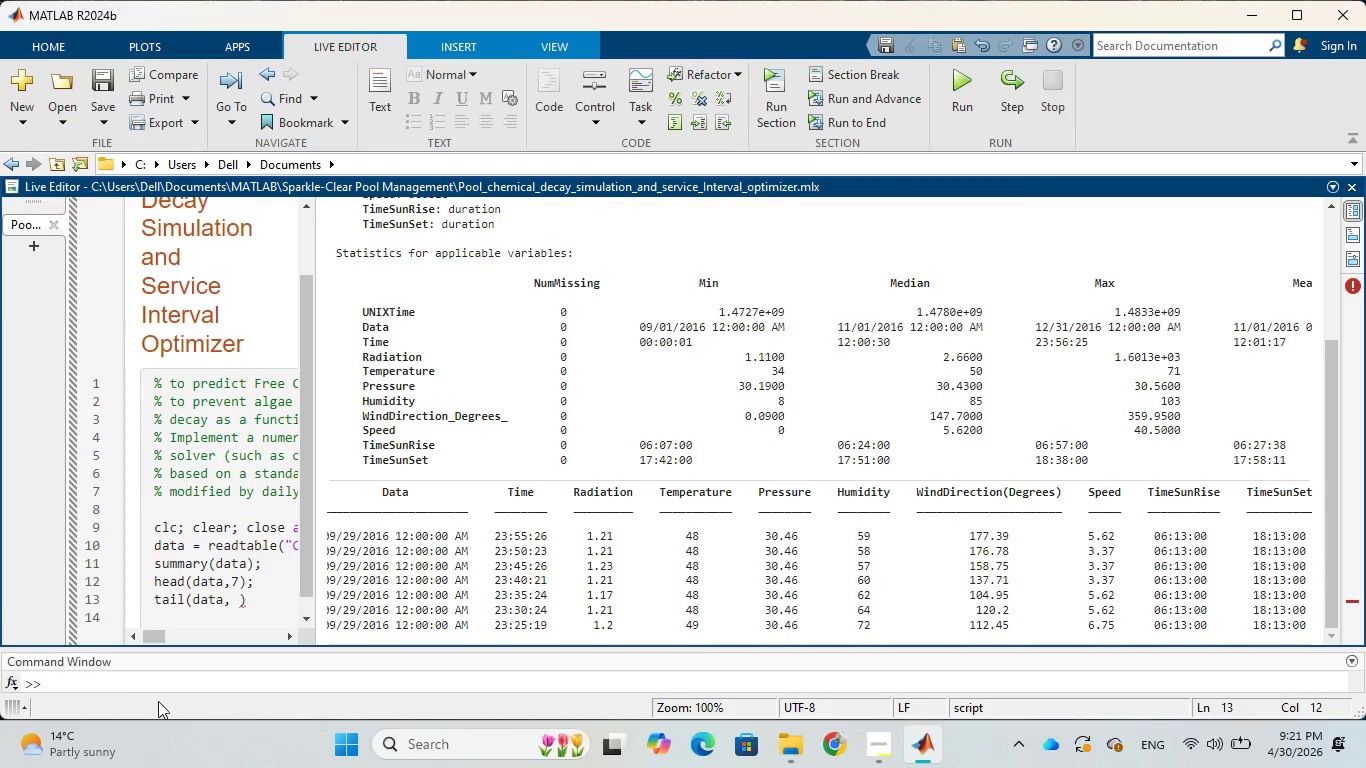 
triple_click([157, 700])
 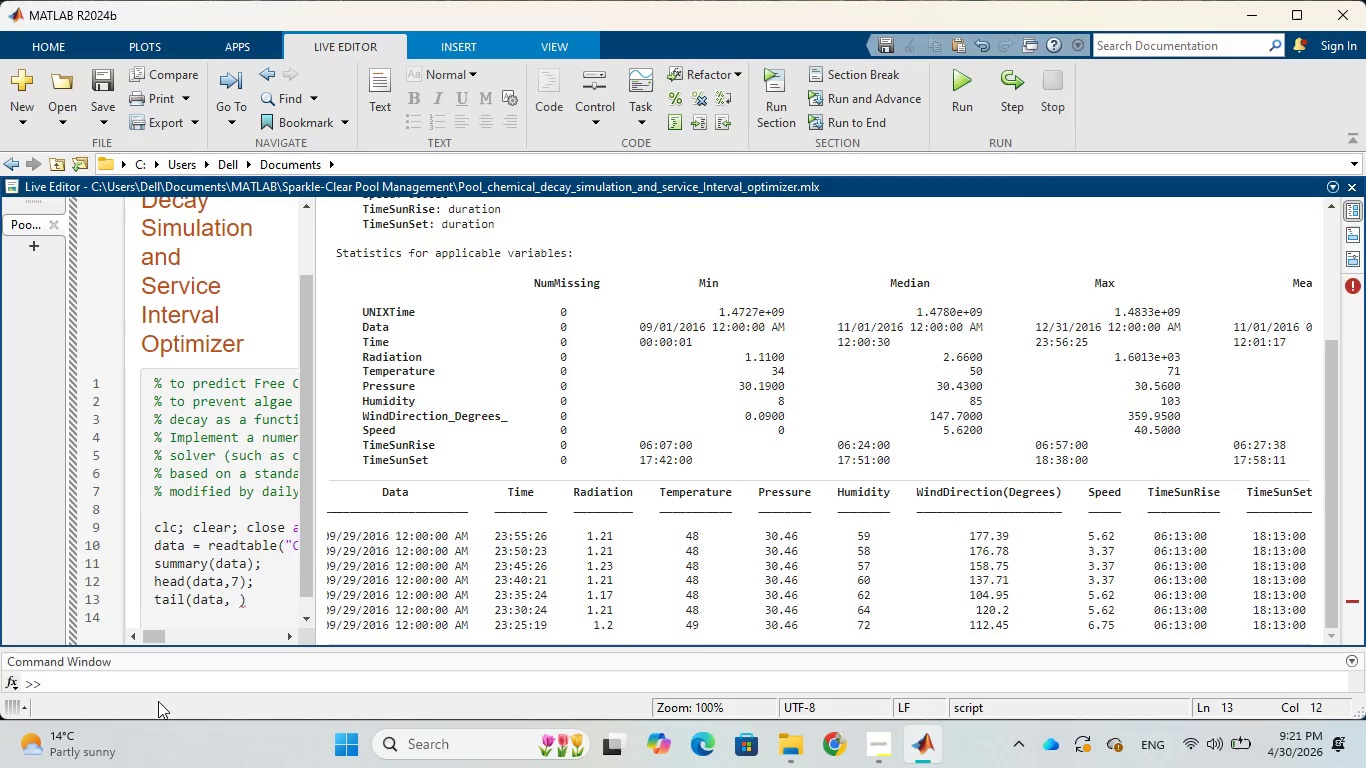 
triple_click([159, 702])
 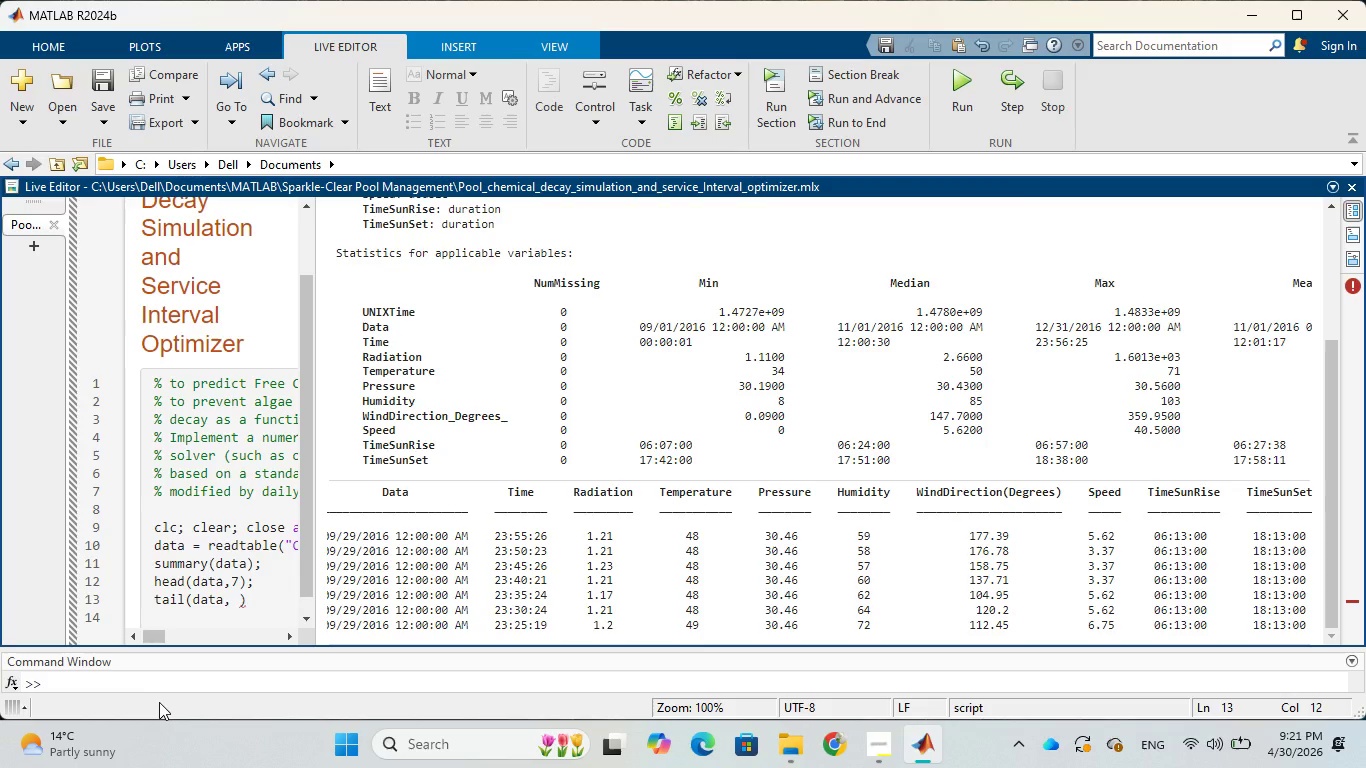 
triple_click([159, 702])
 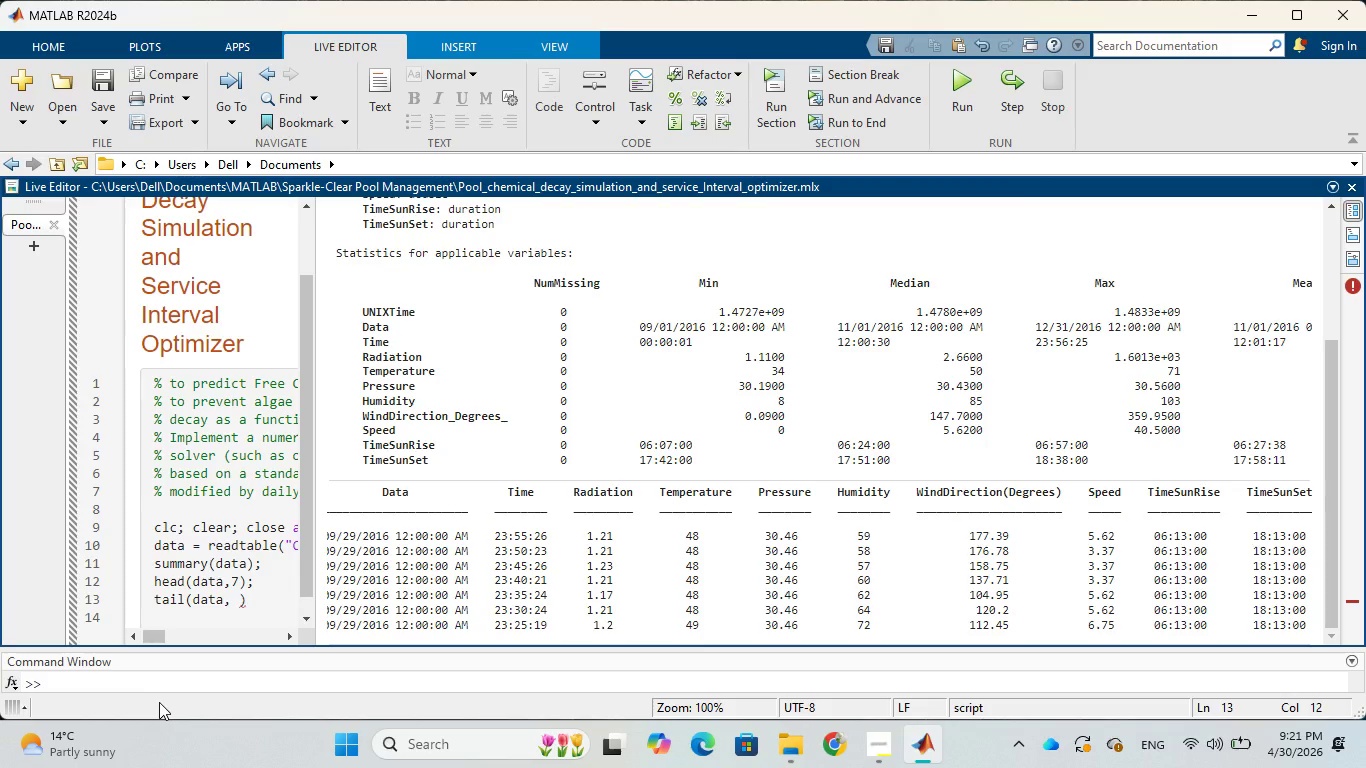 
triple_click([159, 702])
 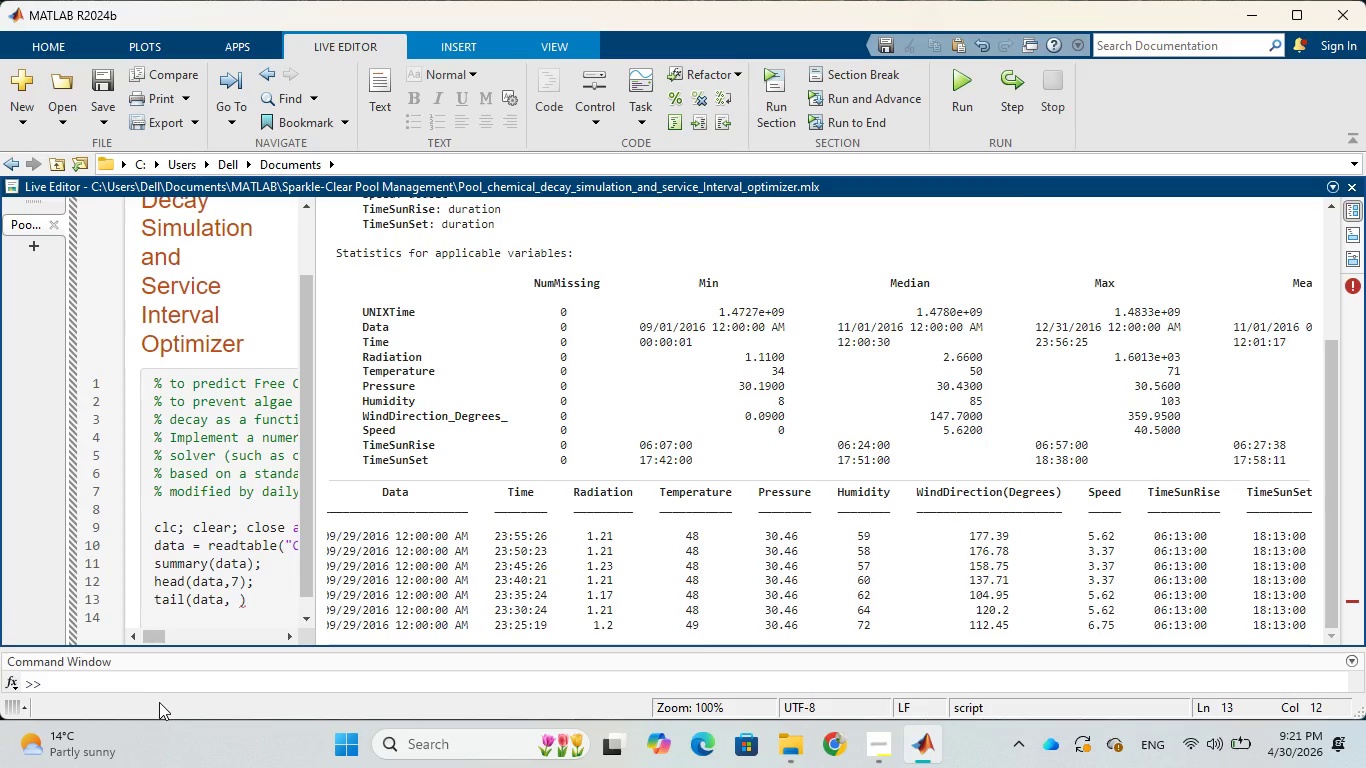 
triple_click([159, 702])
 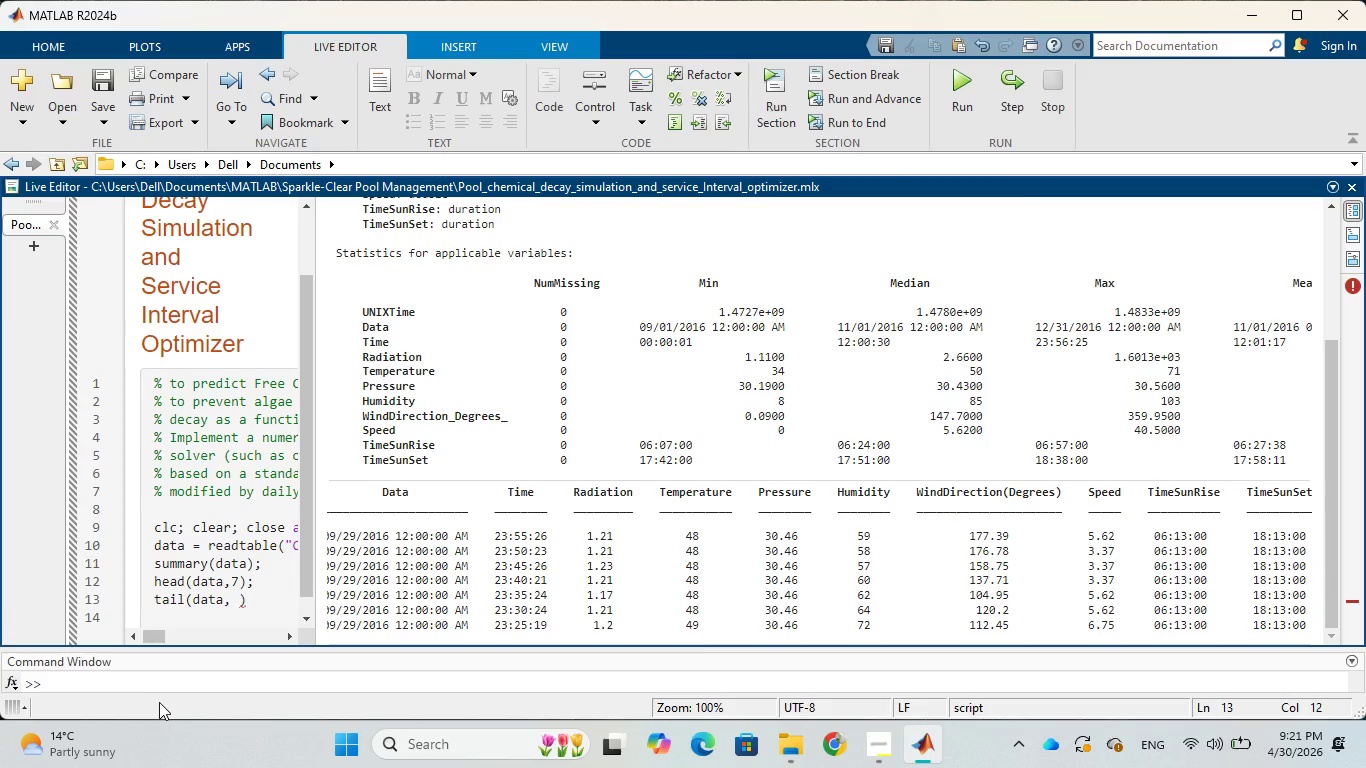 
triple_click([159, 702])
 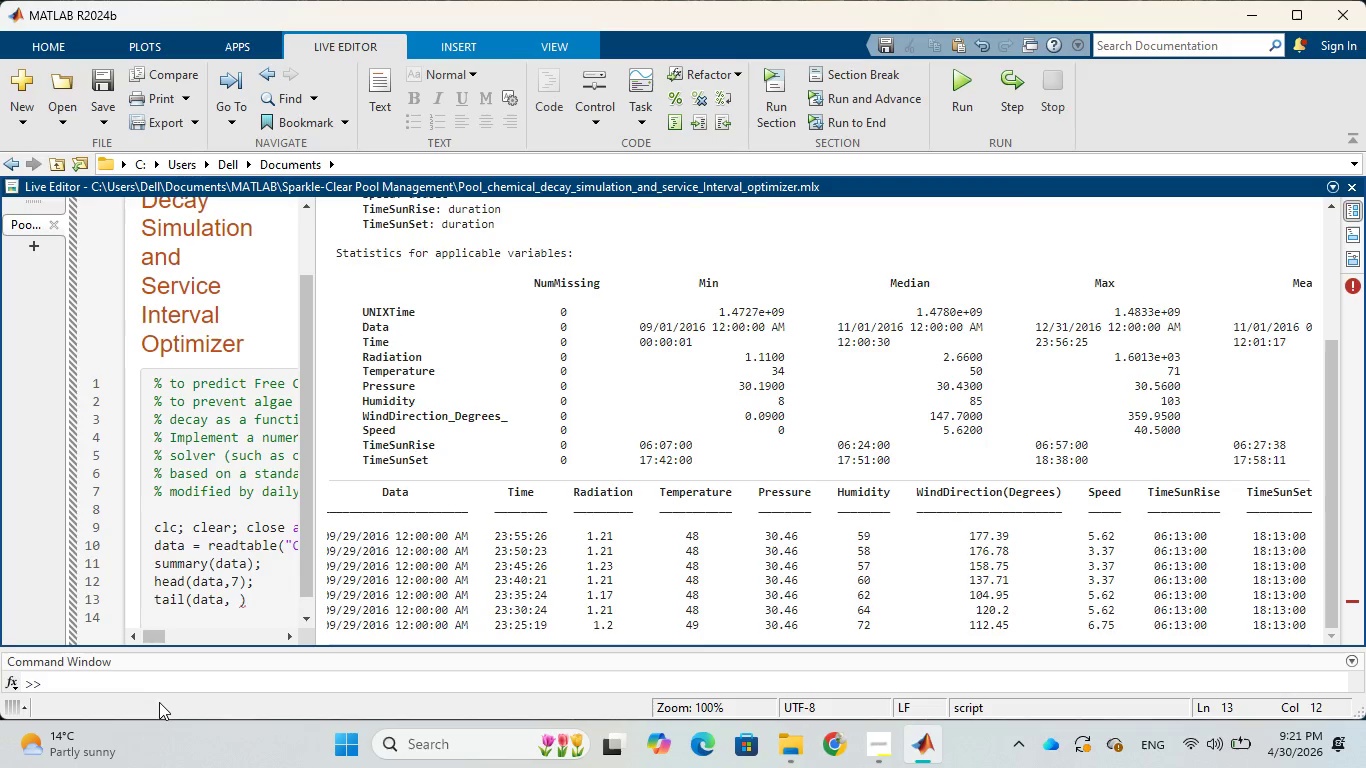 
triple_click([159, 702])
 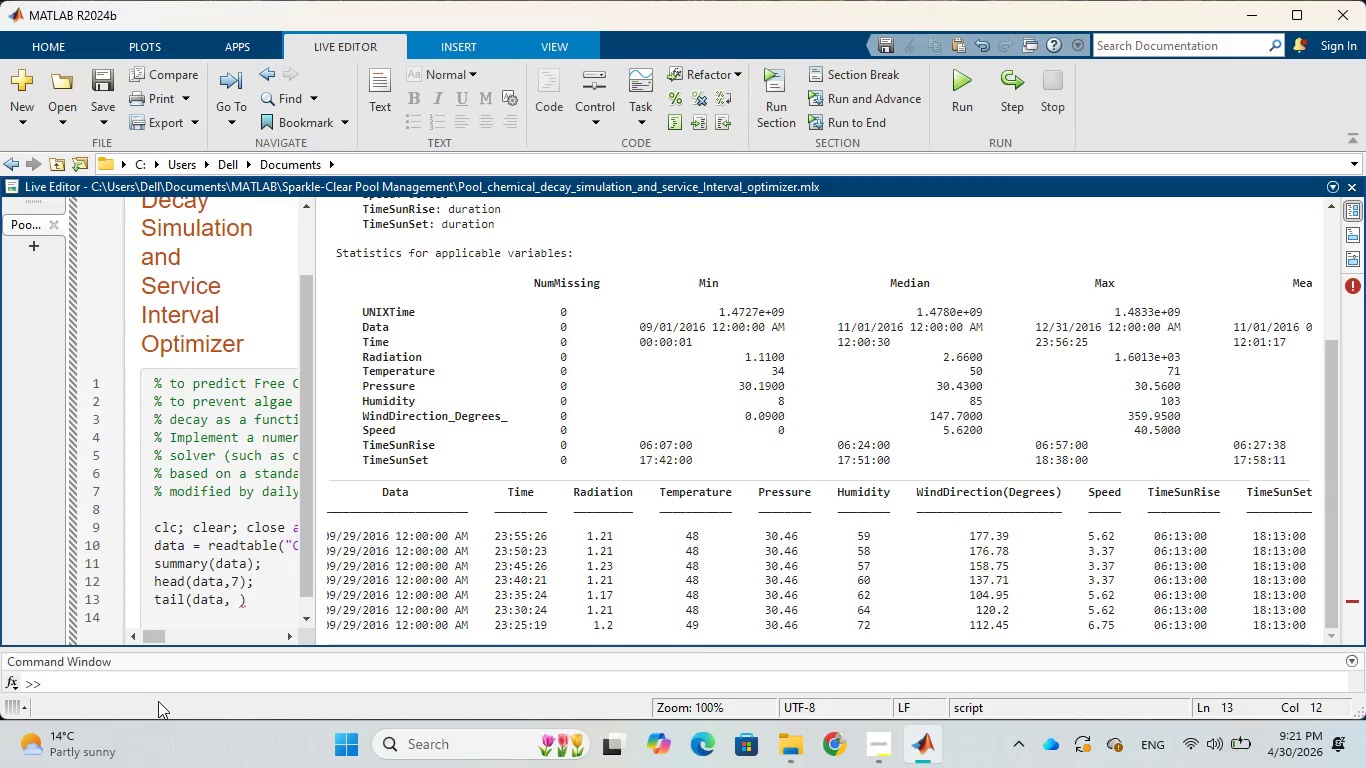 
triple_click([159, 702])
 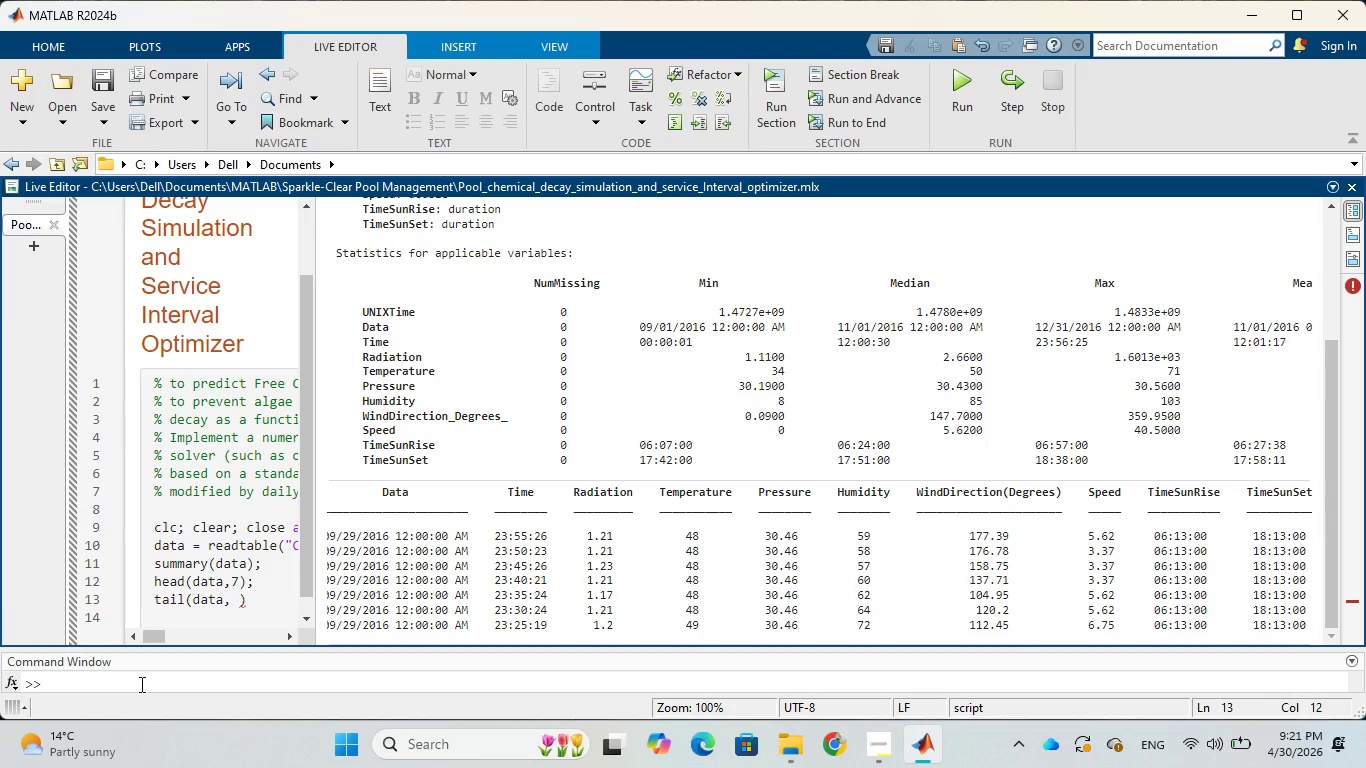 
wait(8.75)
 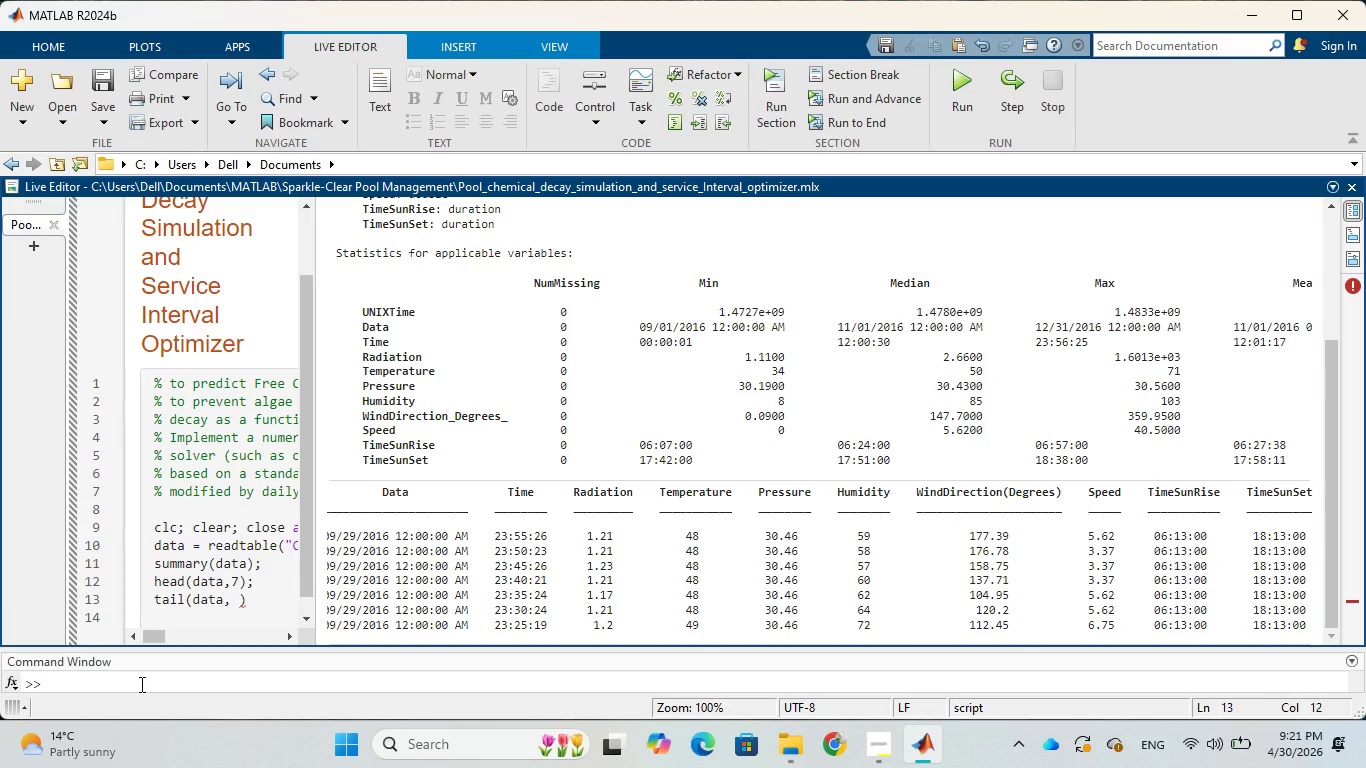 
left_click([229, 605])
 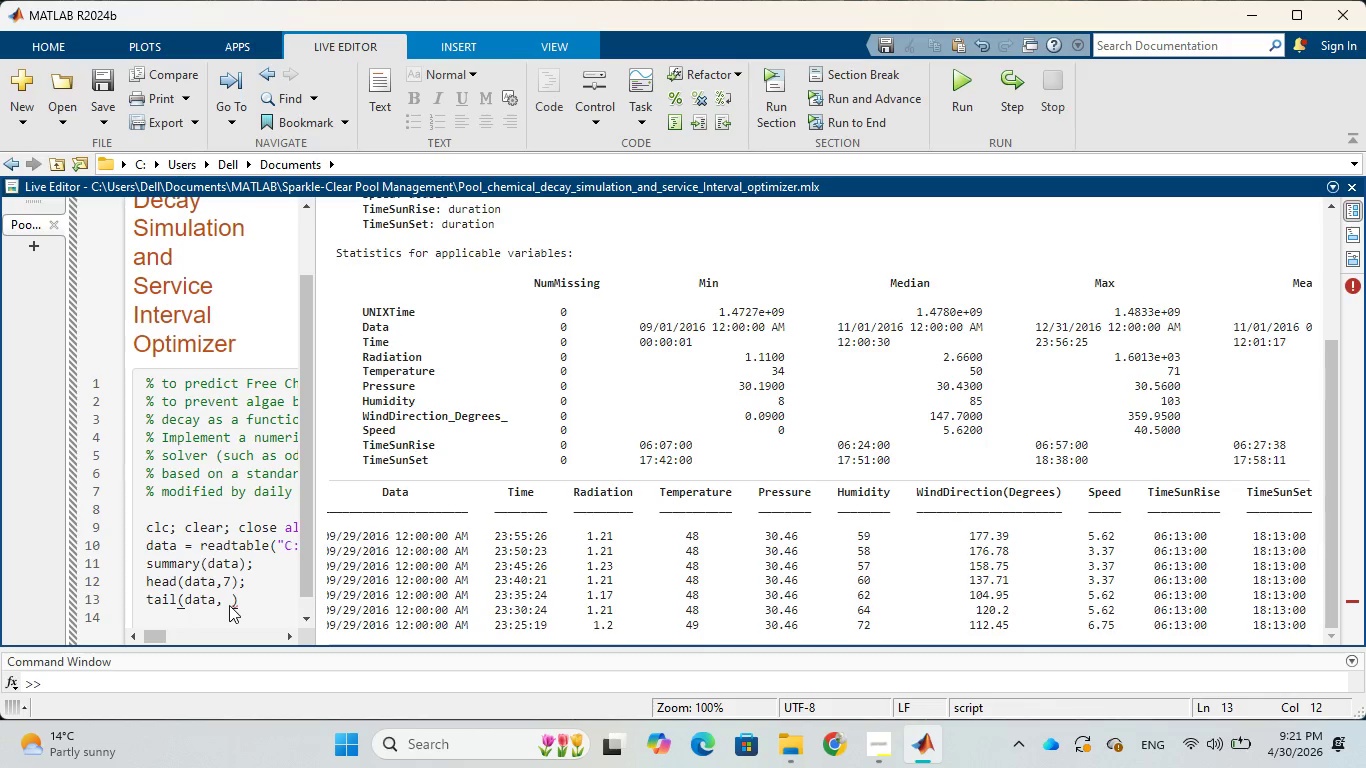 
type(10)
 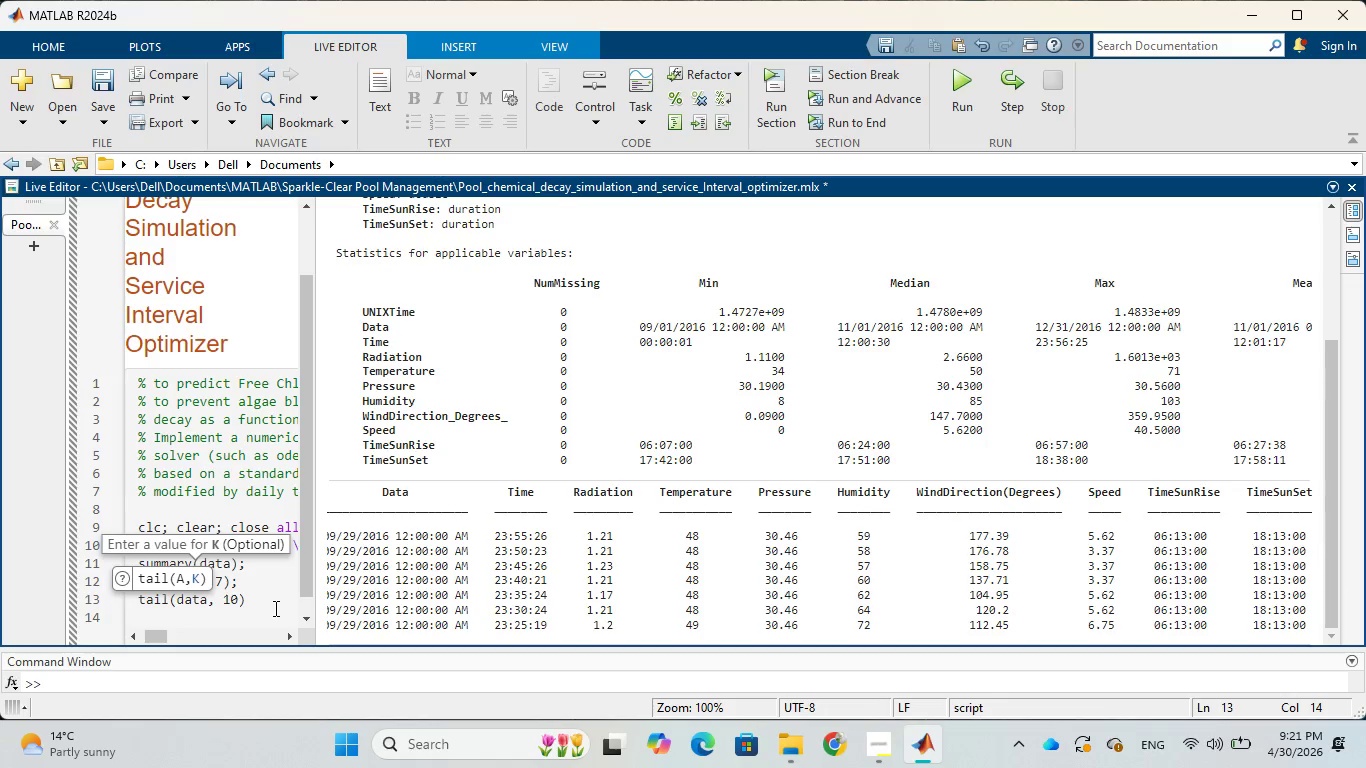 
left_click([258, 605])
 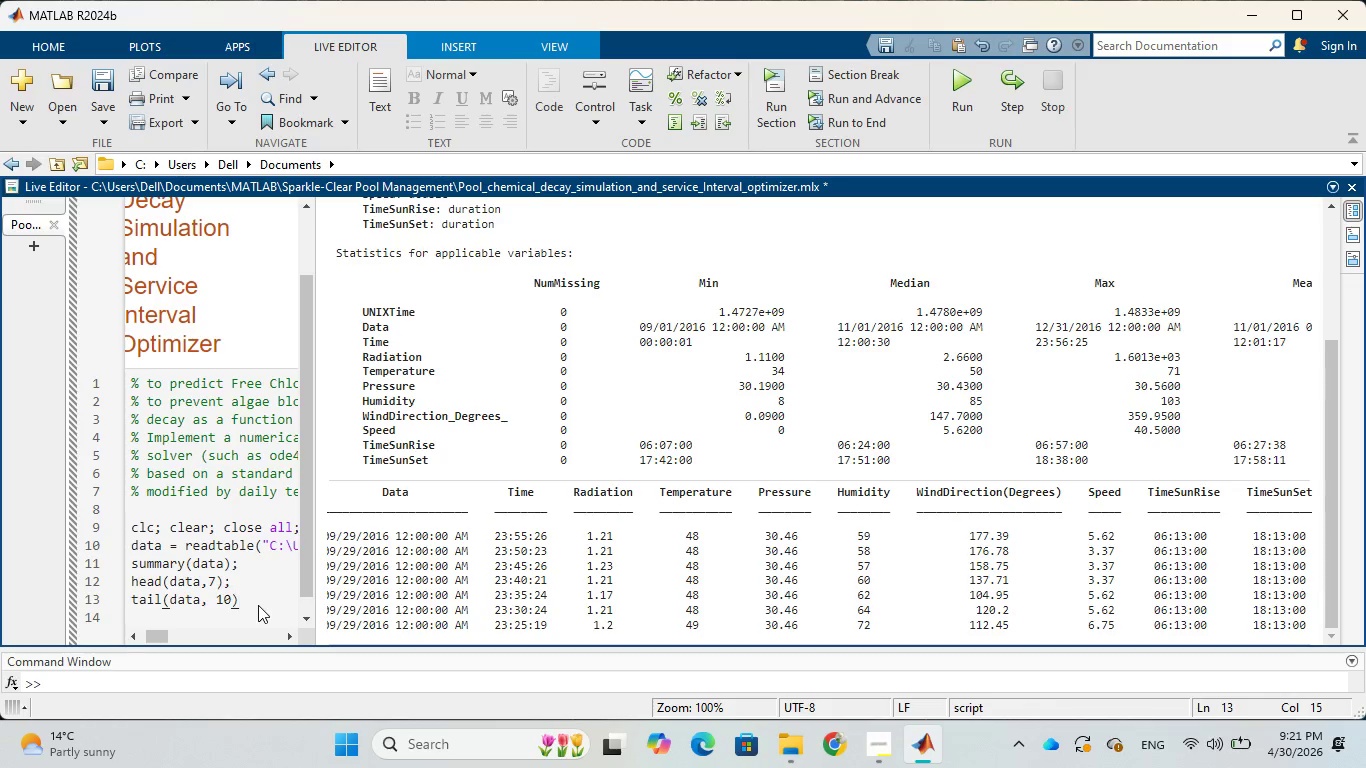 
key(Semicolon)
 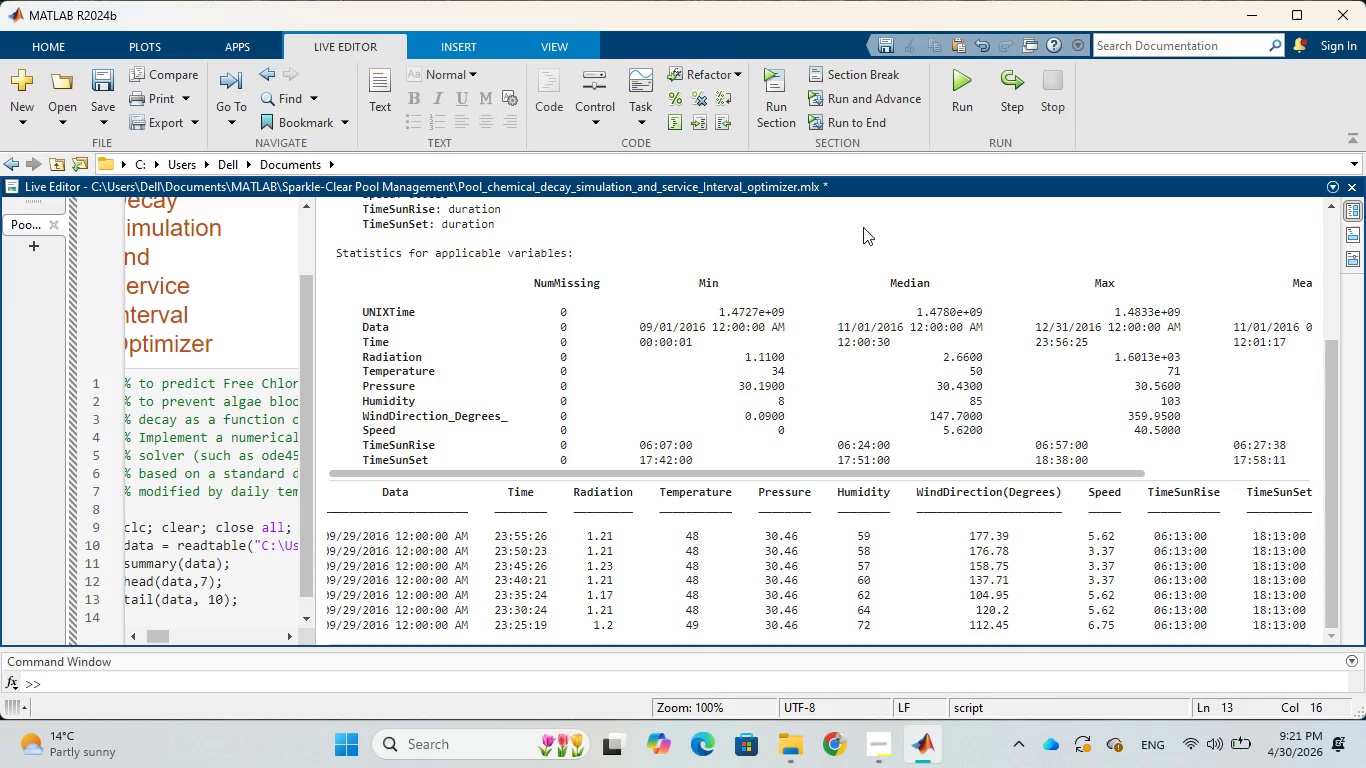 
left_click([953, 95])
 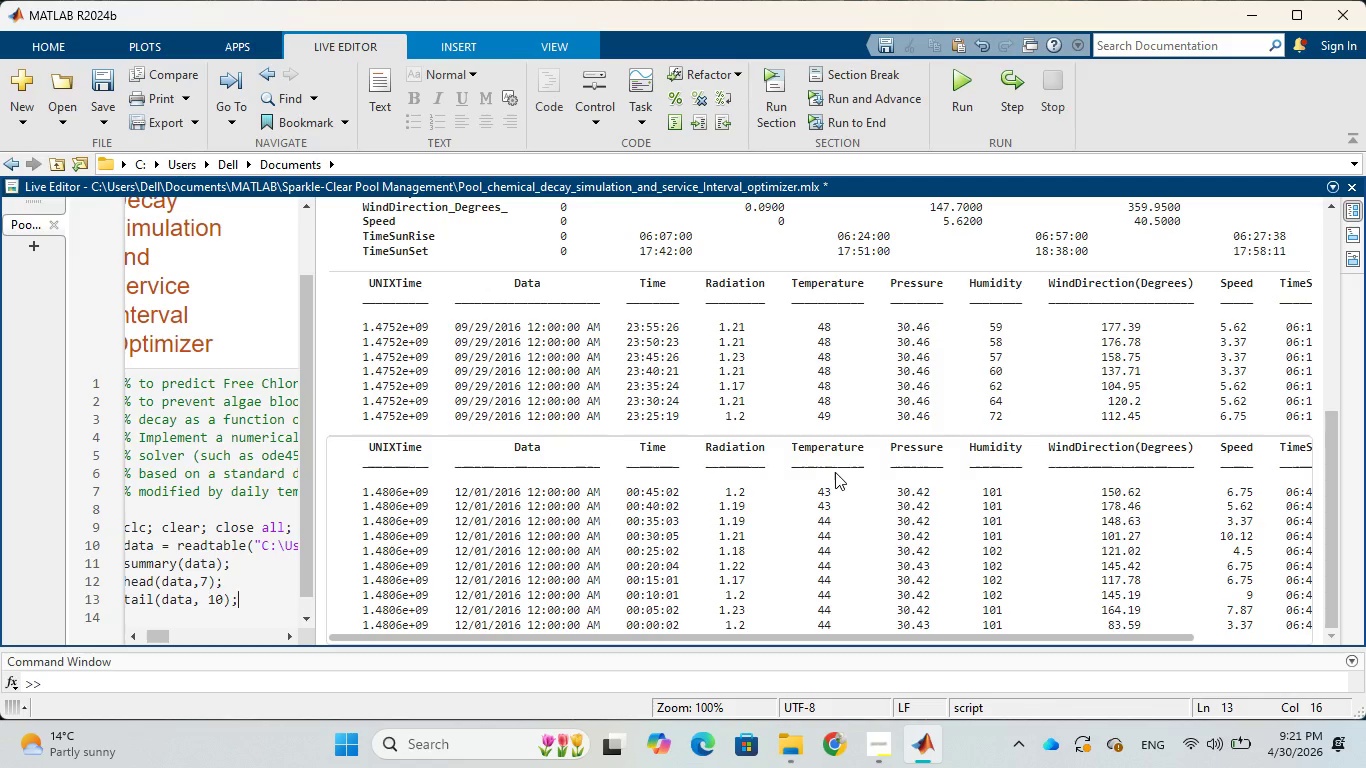 
wait(11.83)
 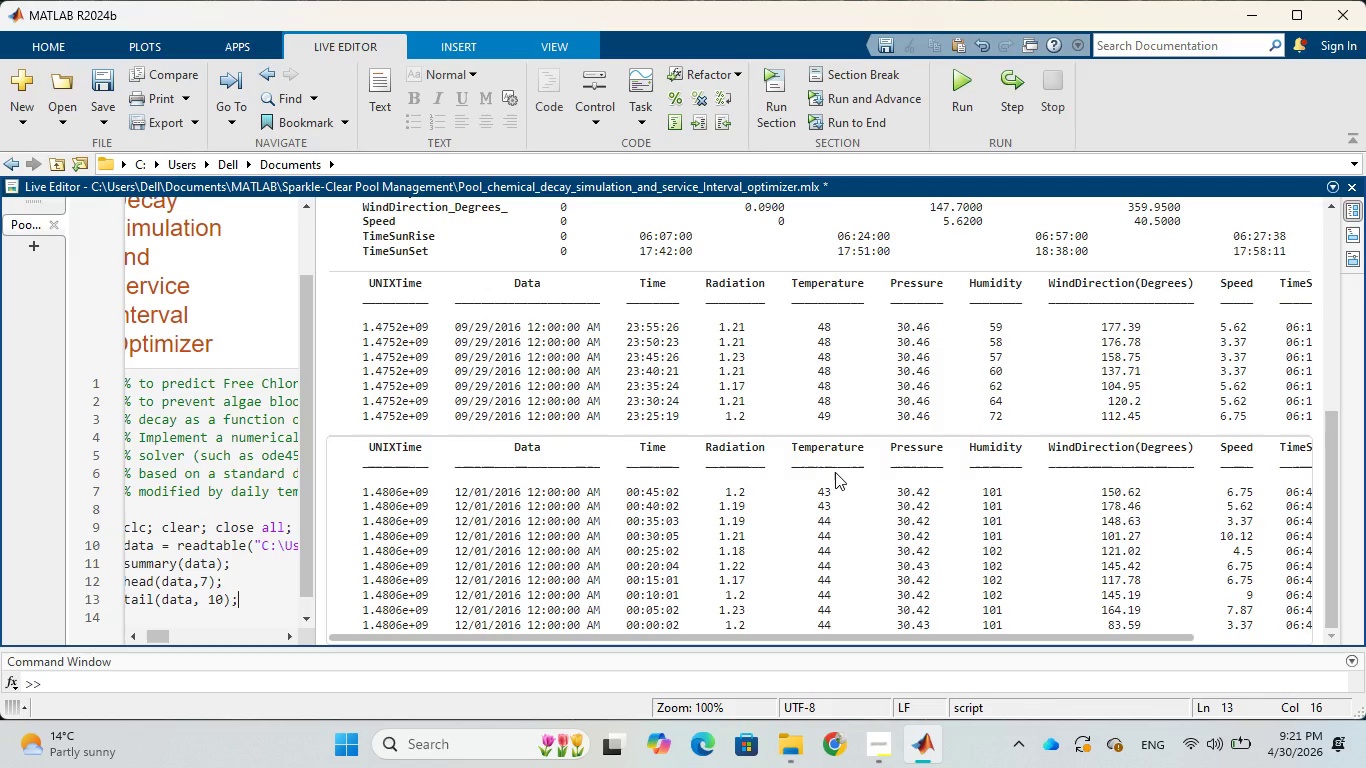 
scroll: coordinate [554, 537], scroll_direction: down, amount: 9.0
 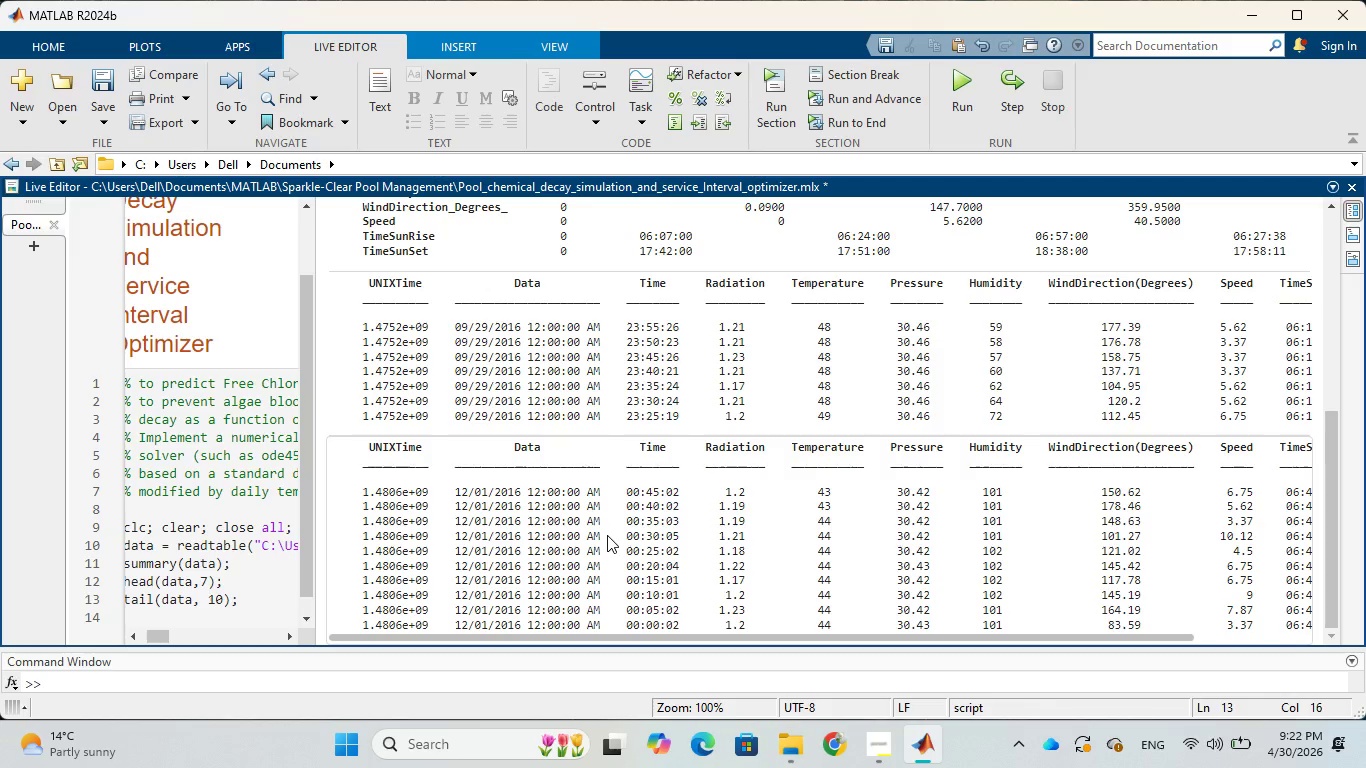 
wait(10.01)
 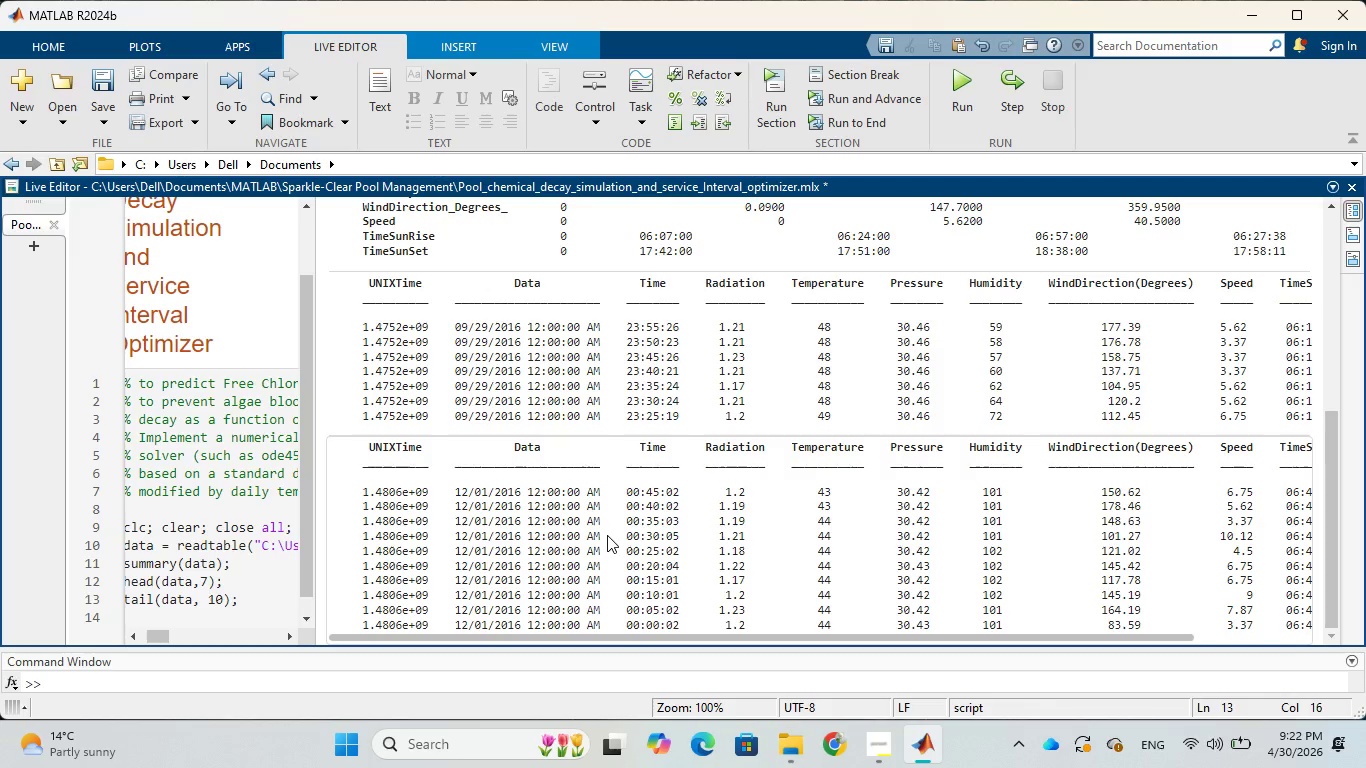 
scroll: coordinate [838, 410], scroll_direction: down, amount: 4.0
 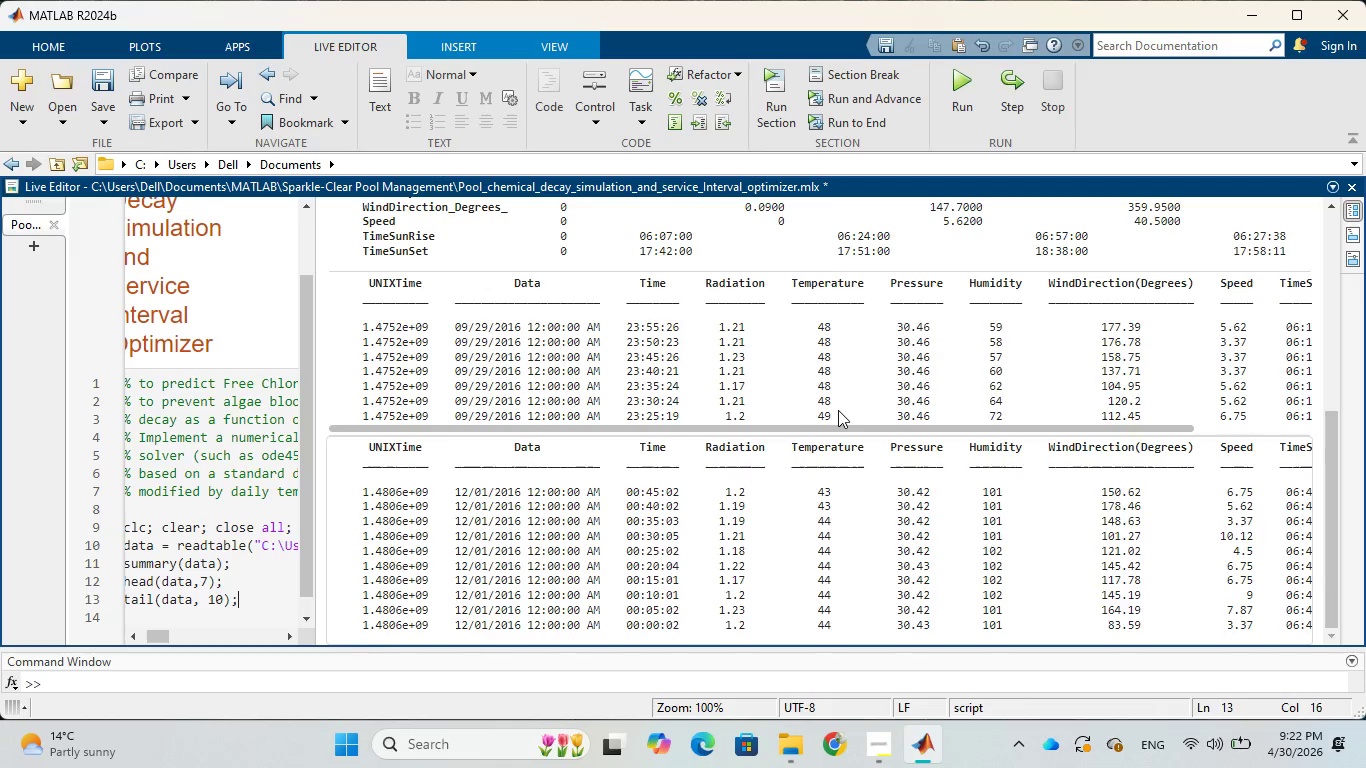 
scroll: coordinate [838, 411], scroll_direction: up, amount: 6.0
 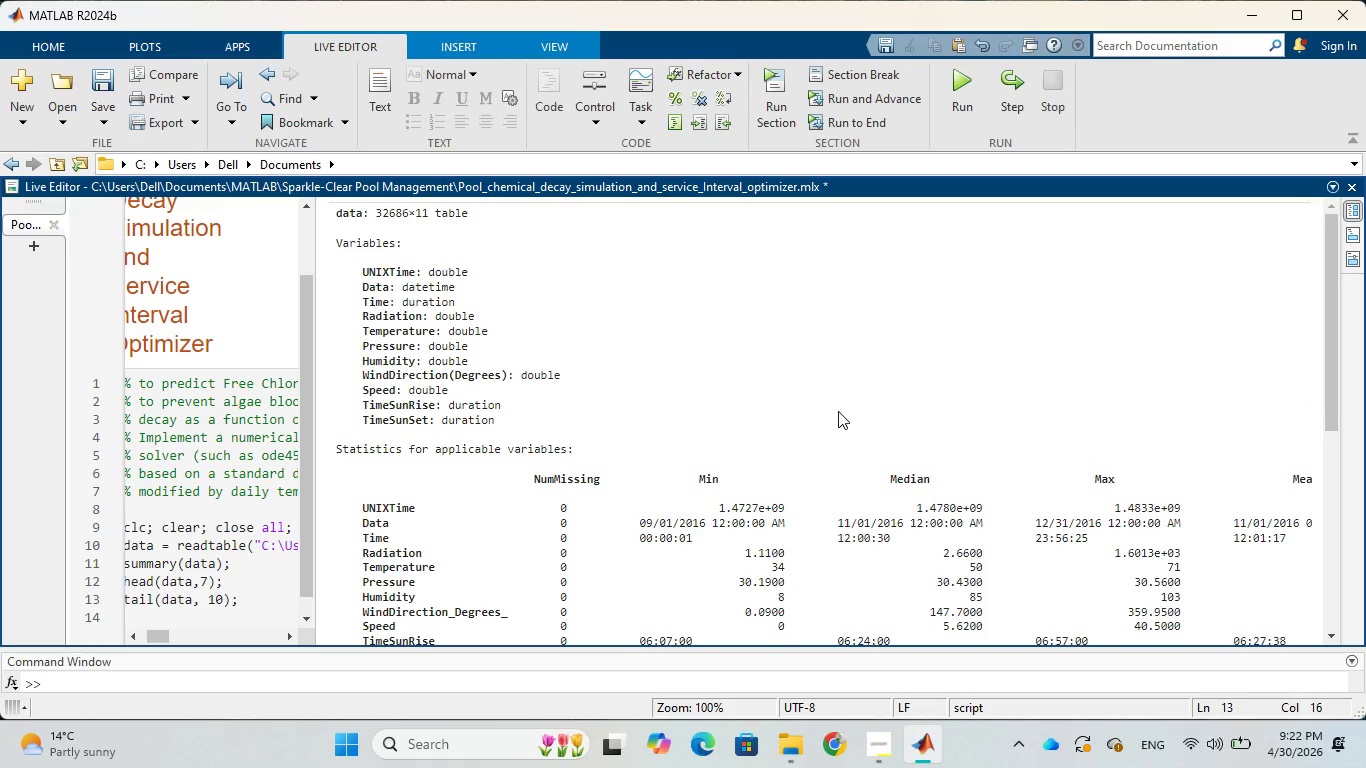 
scroll: coordinate [838, 411], scroll_direction: down, amount: 7.0
 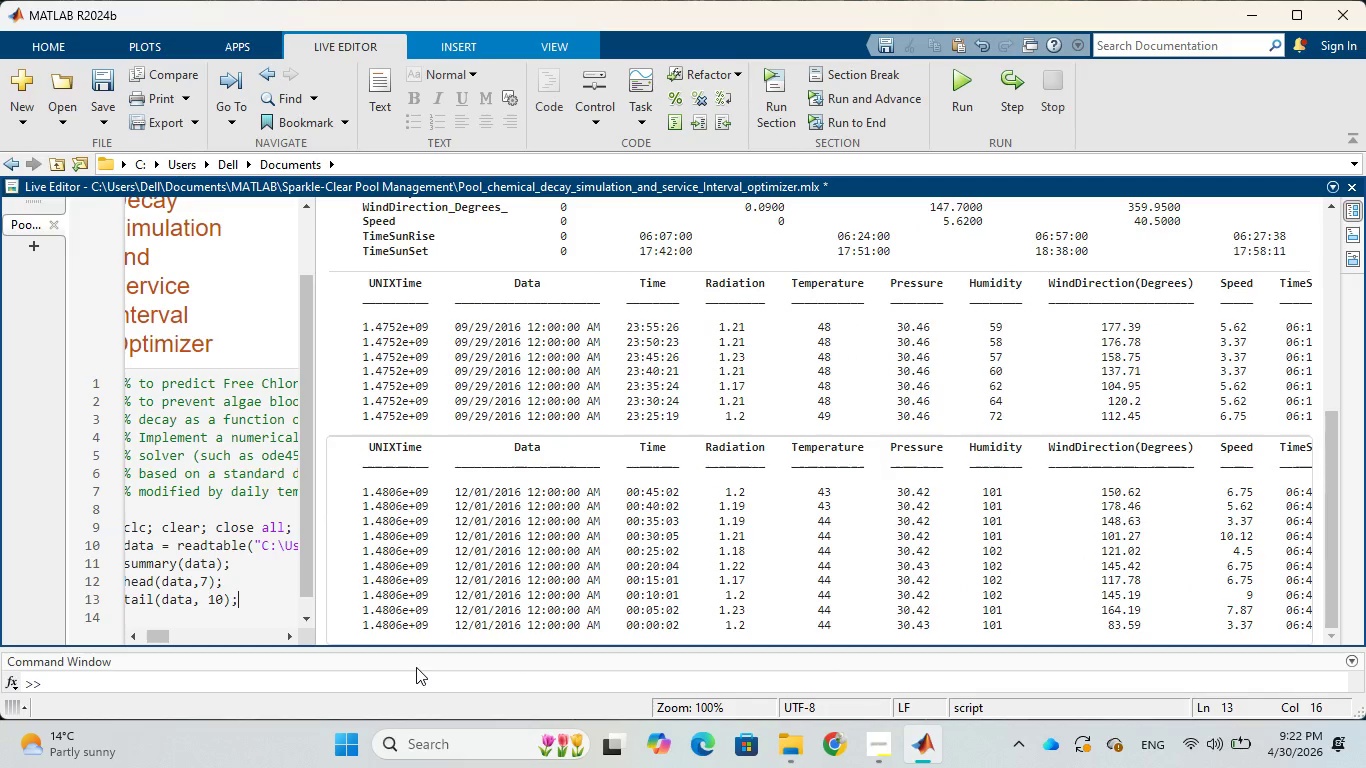 
wait(10.26)
 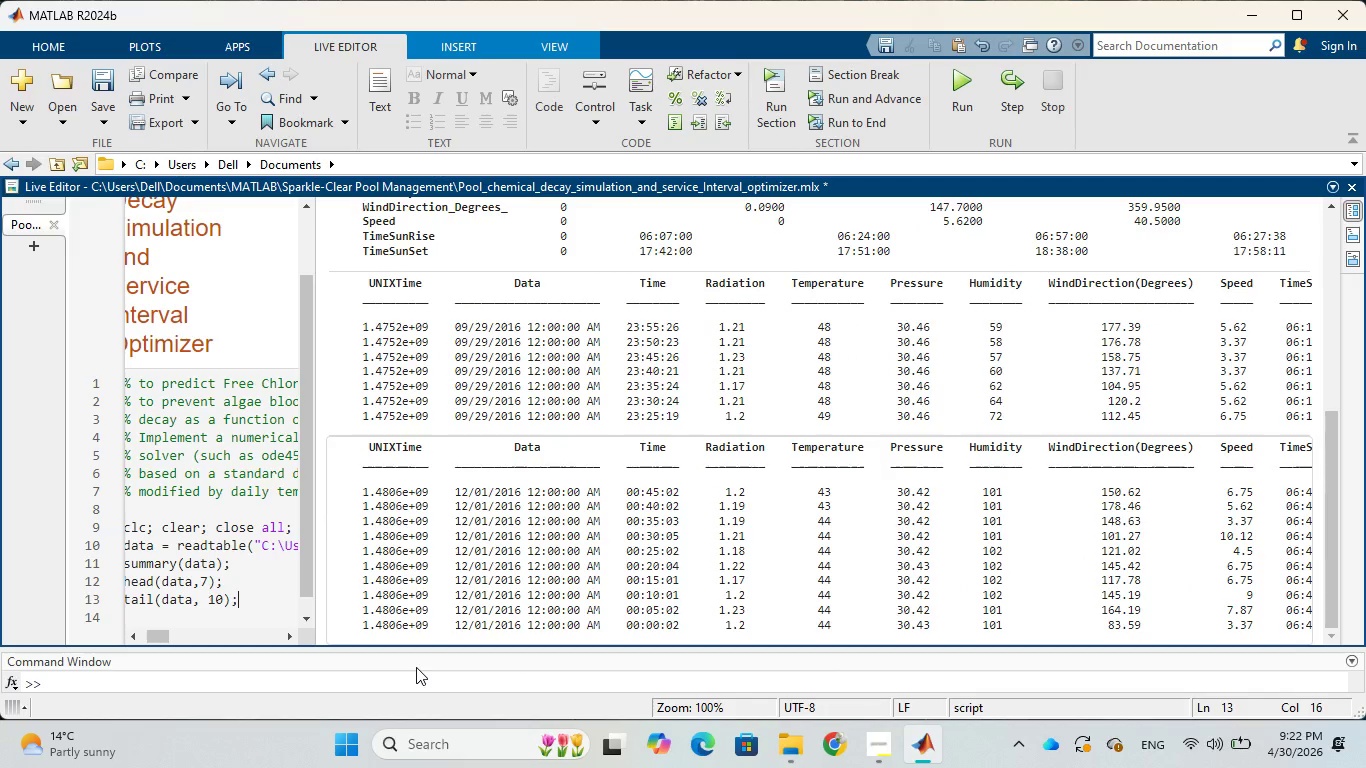 
hold_key(key=ArrowLeft, duration=1.09)
 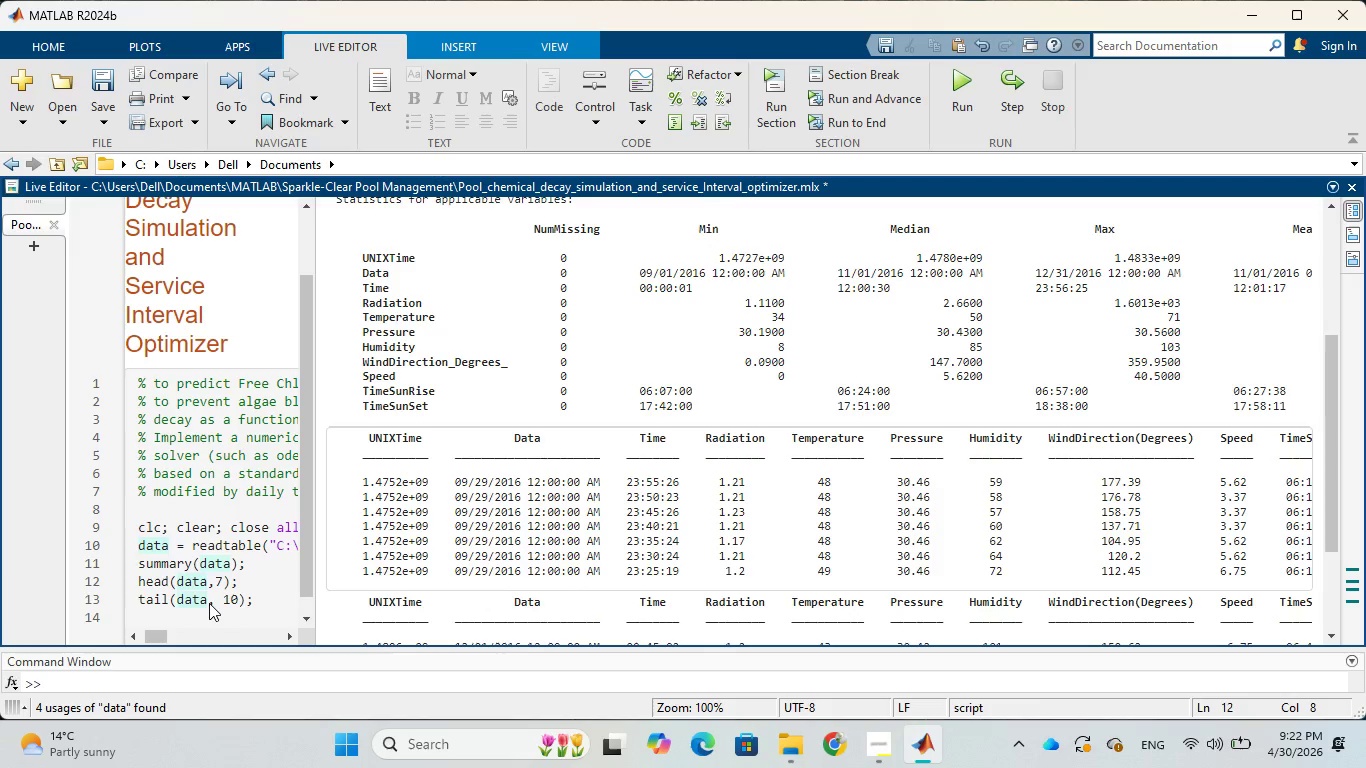 
wait(18.08)
 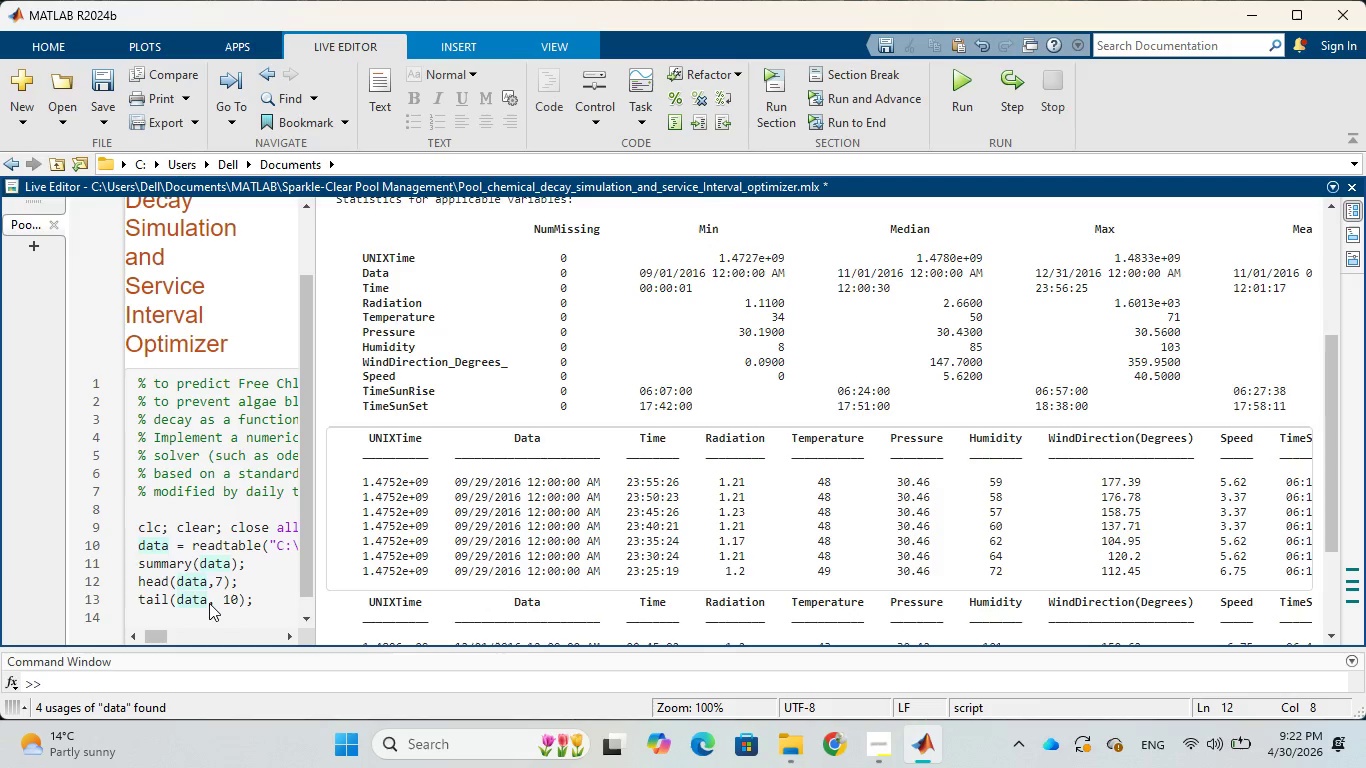 
key(ArrowDown)
 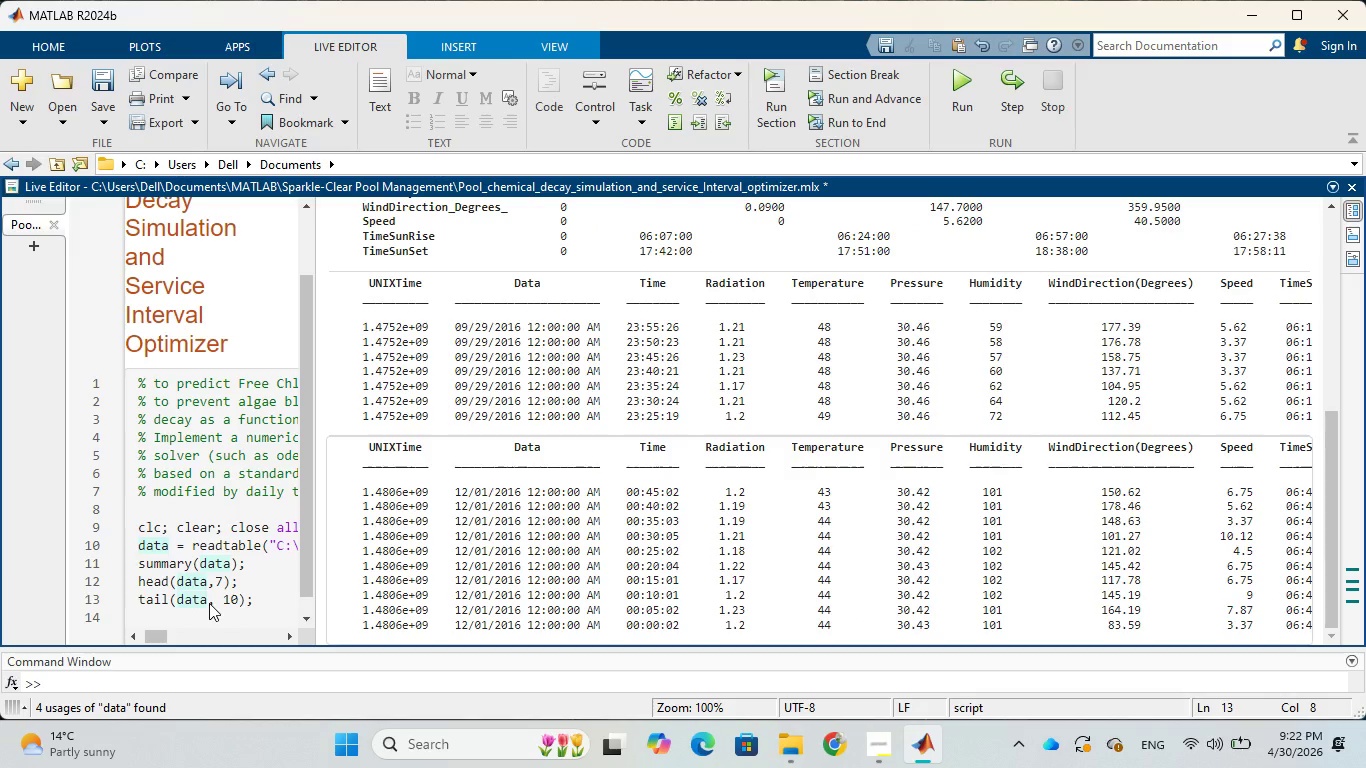 
key(ArrowLeft)
 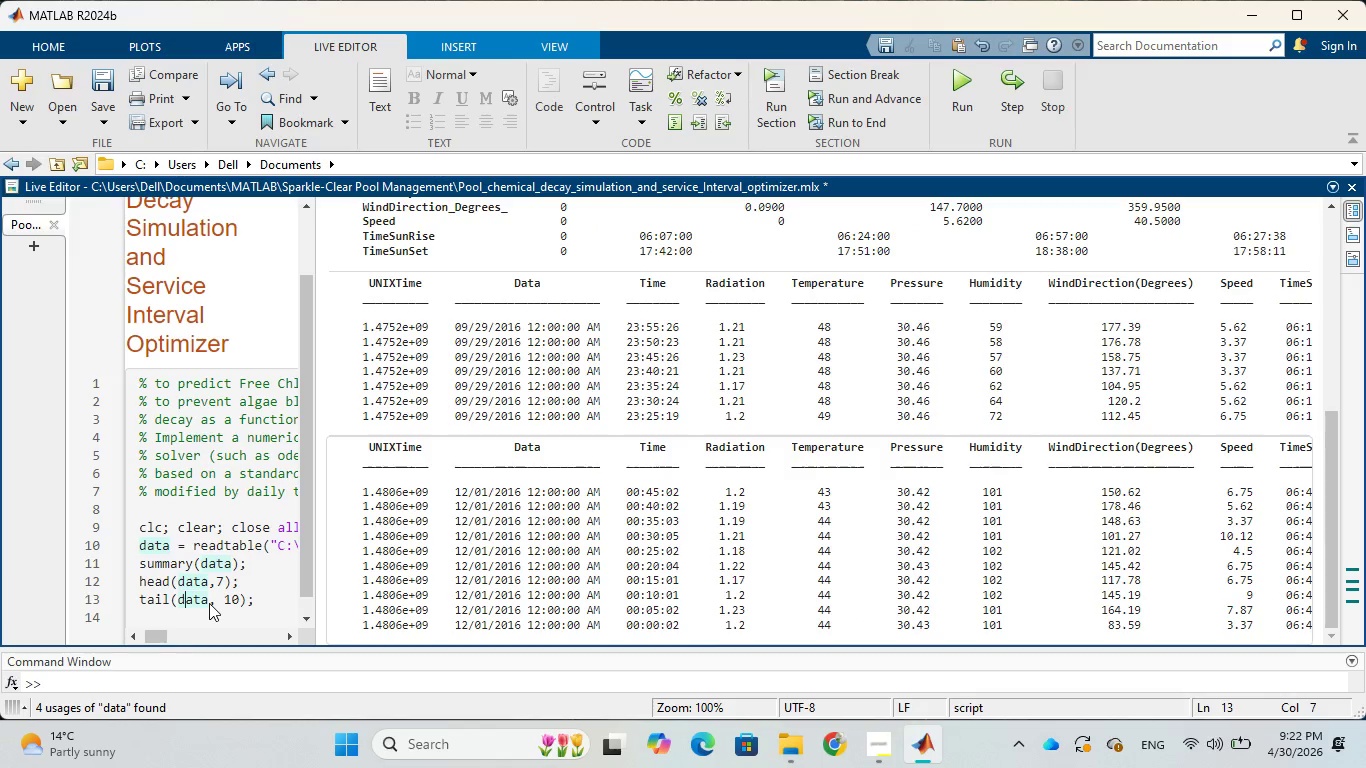 
key(ArrowLeft)
 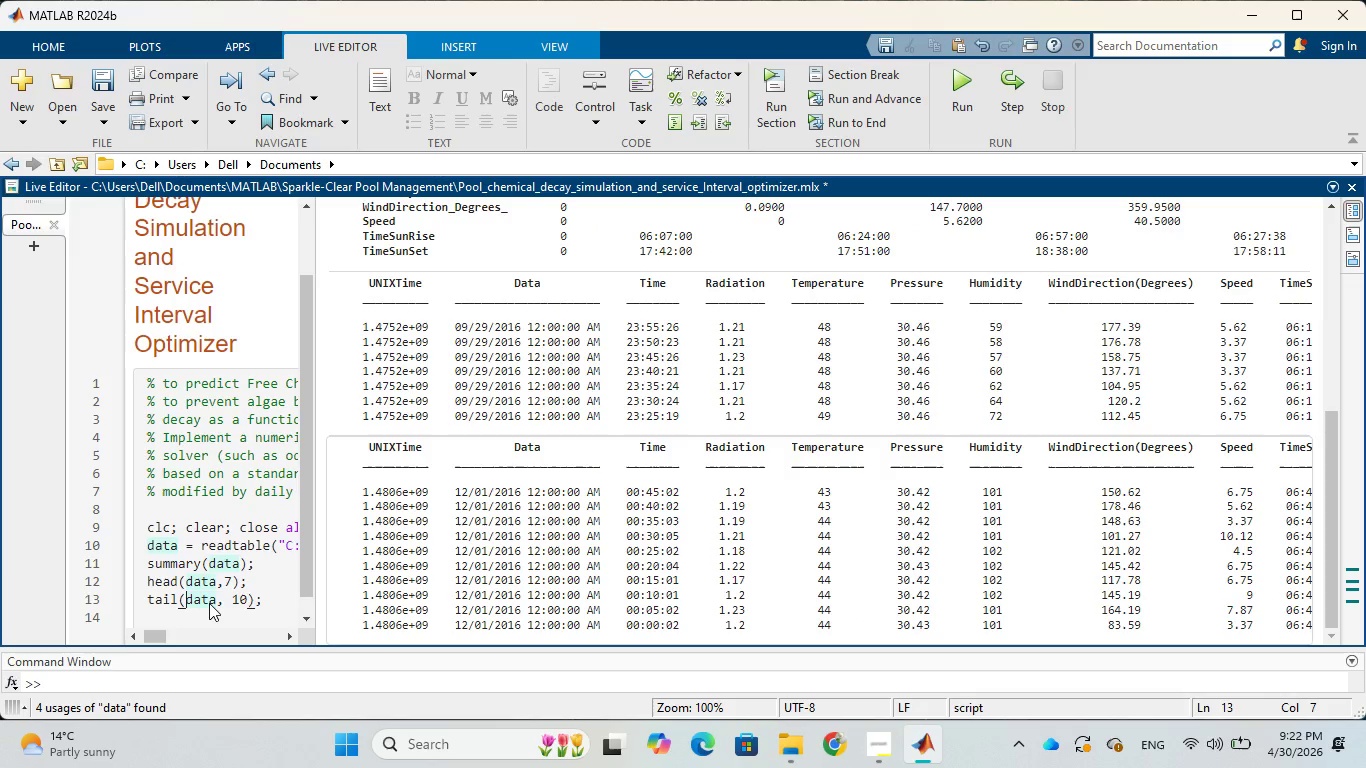 
key(ArrowLeft)
 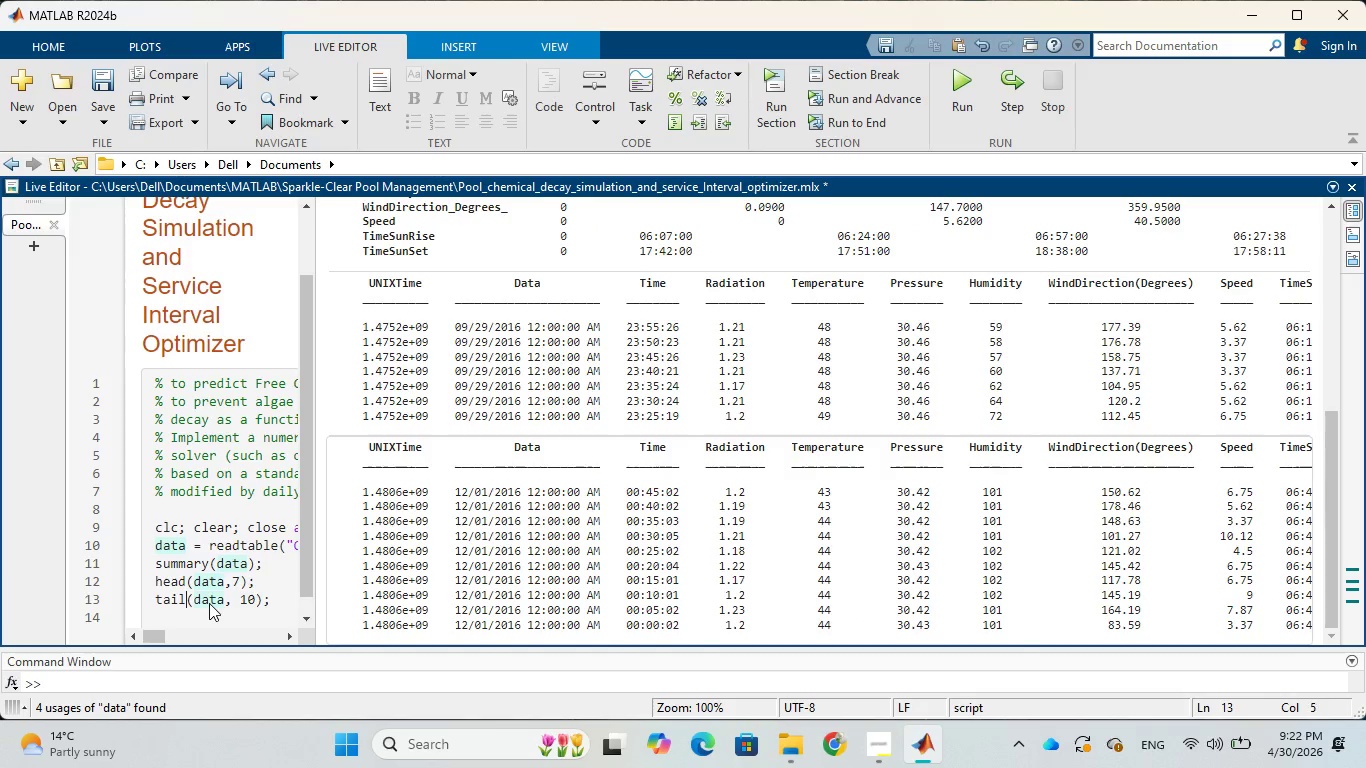 
key(ArrowLeft)
 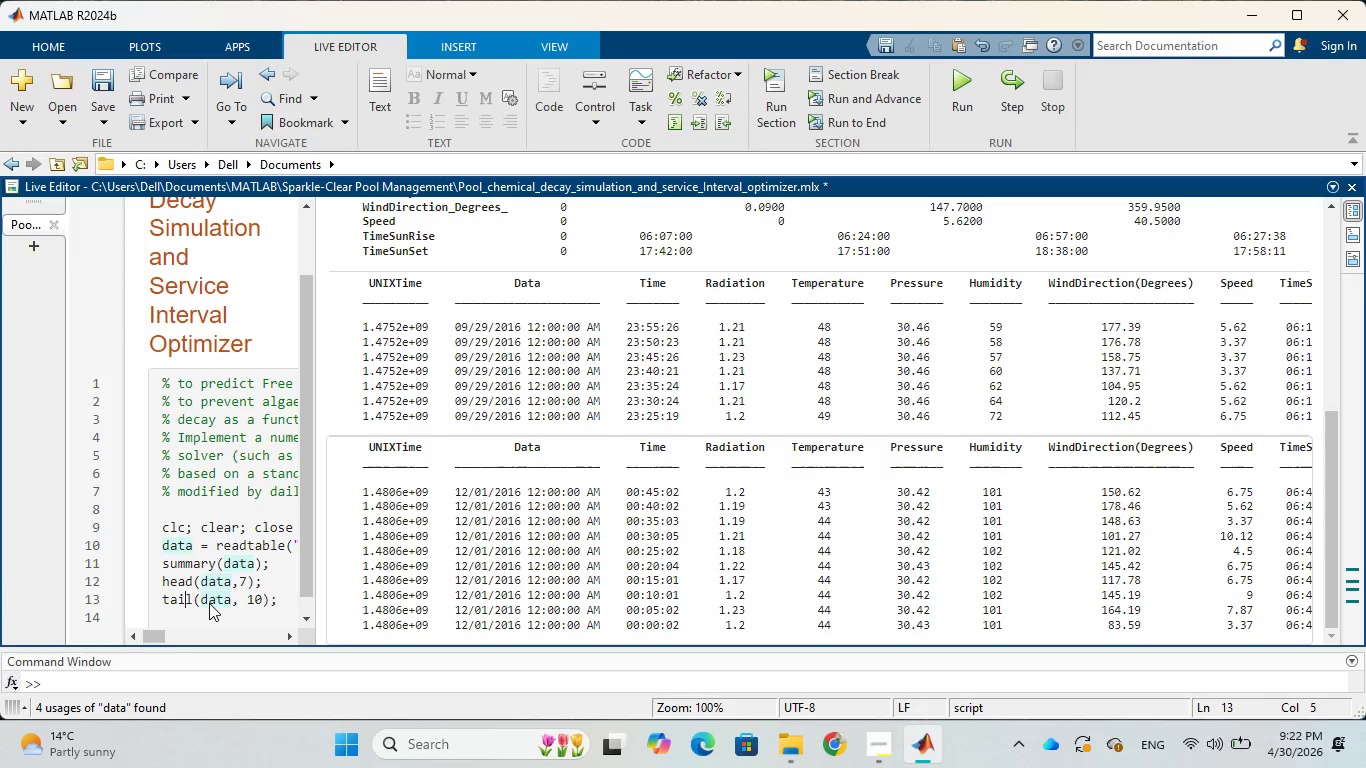 
key(ArrowLeft)
 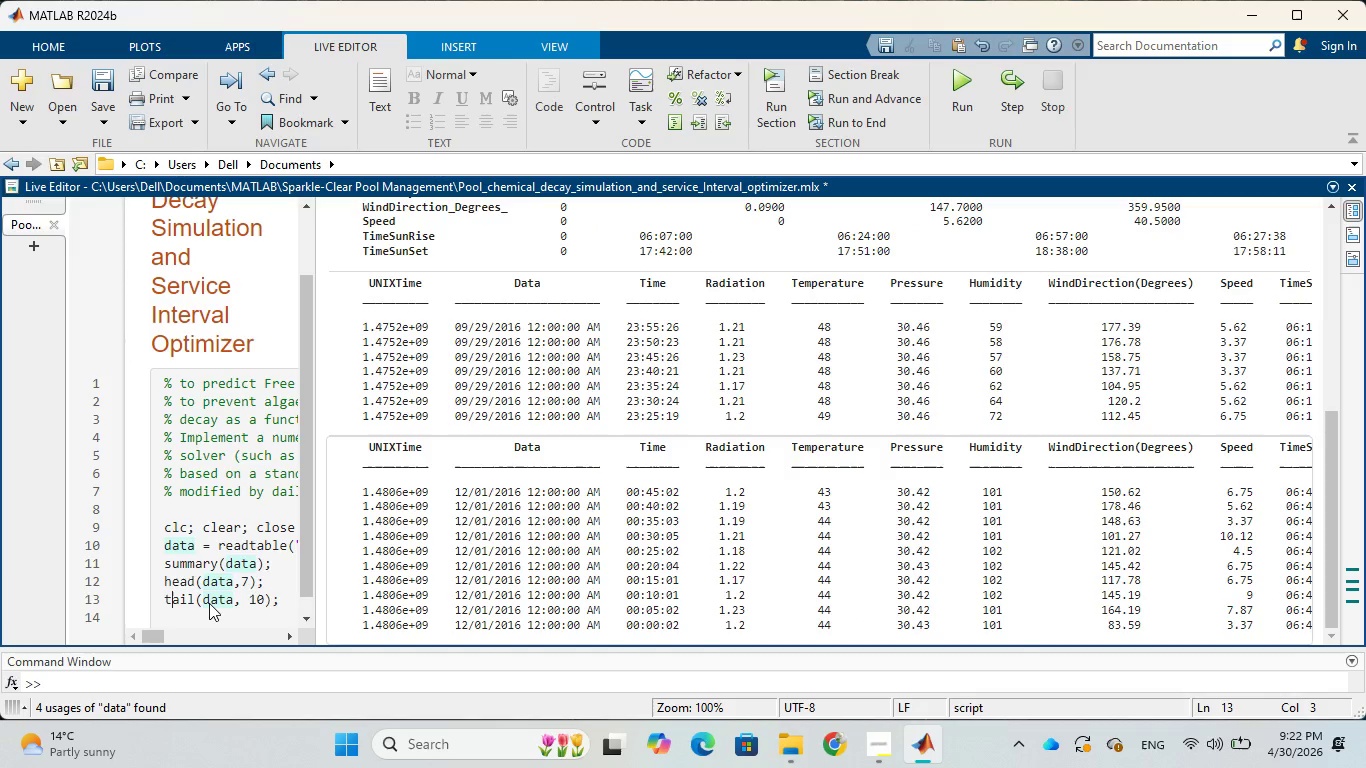 
key(ArrowLeft)
 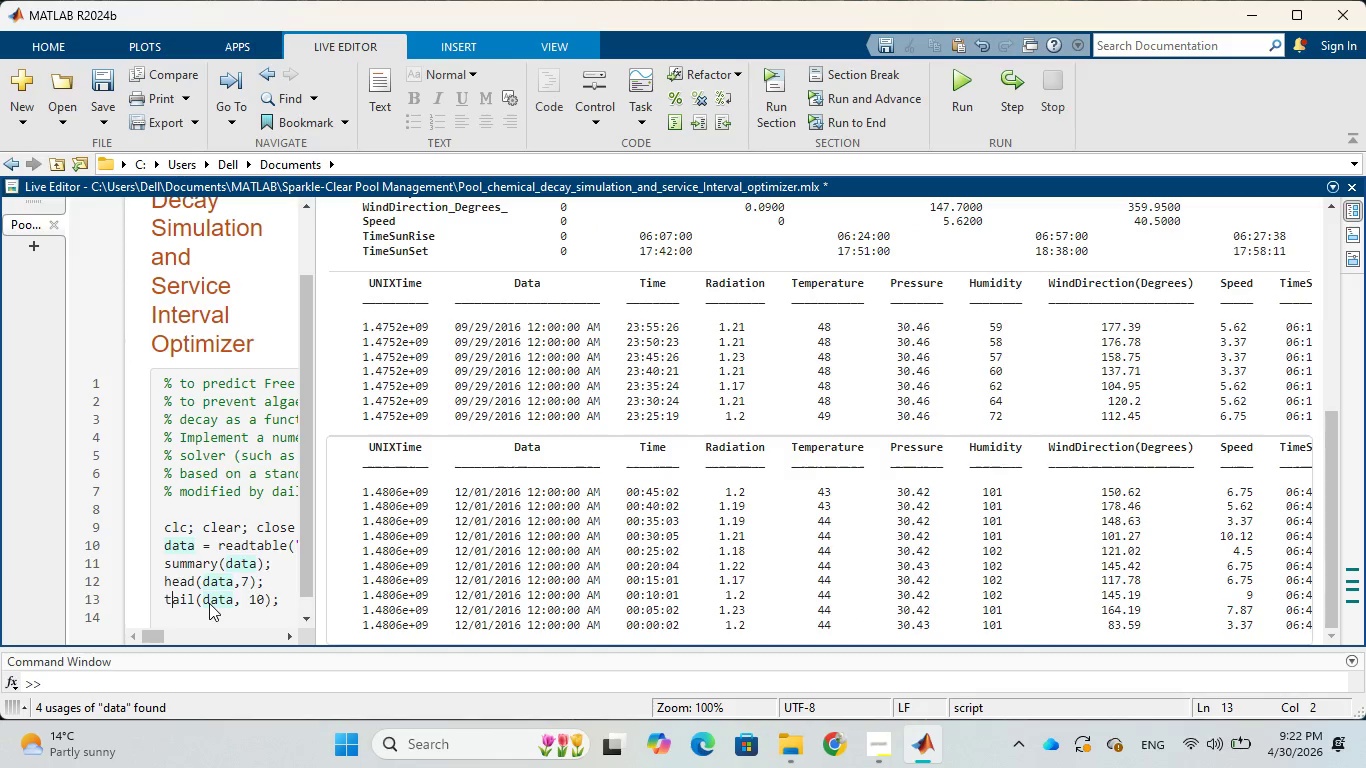 
key(ArrowLeft)
 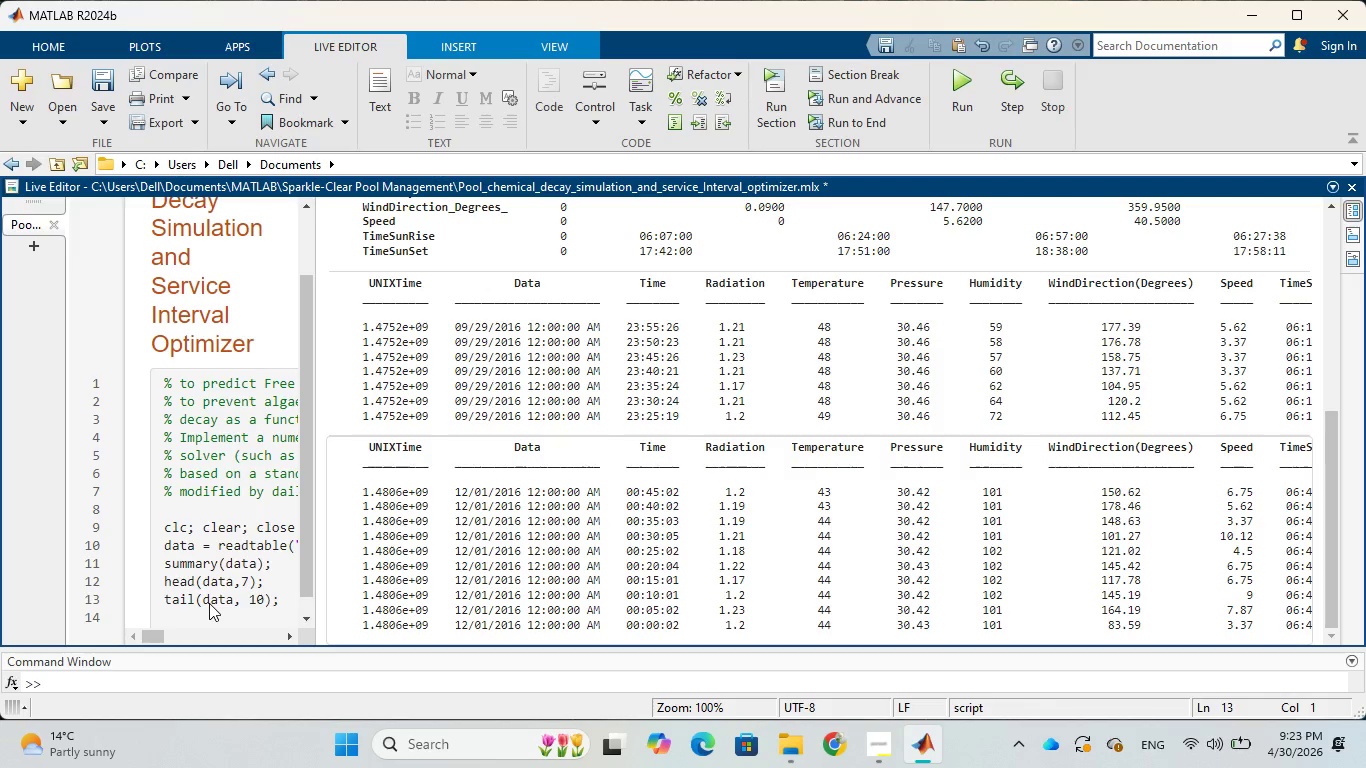 
wait(24.14)
 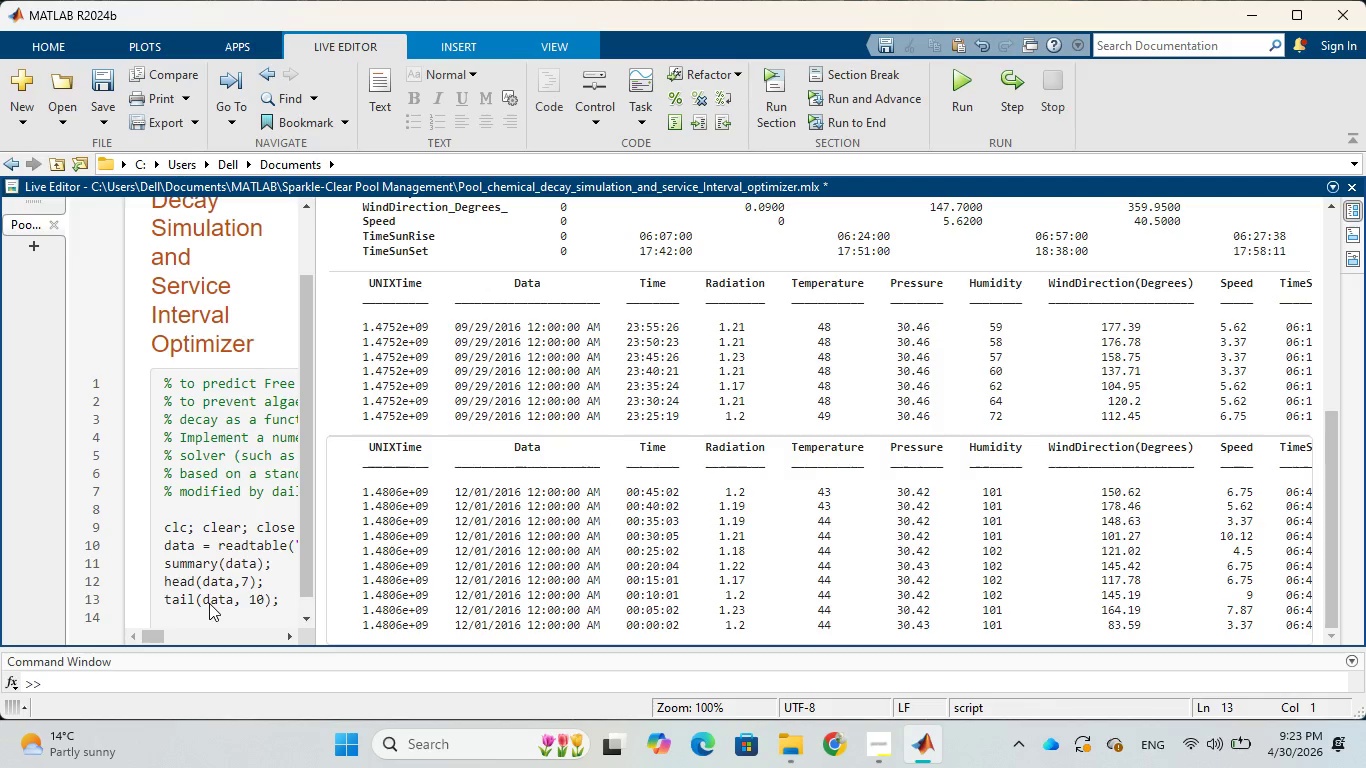 
scroll: coordinate [655, 558], scroll_direction: up, amount: 1.0
 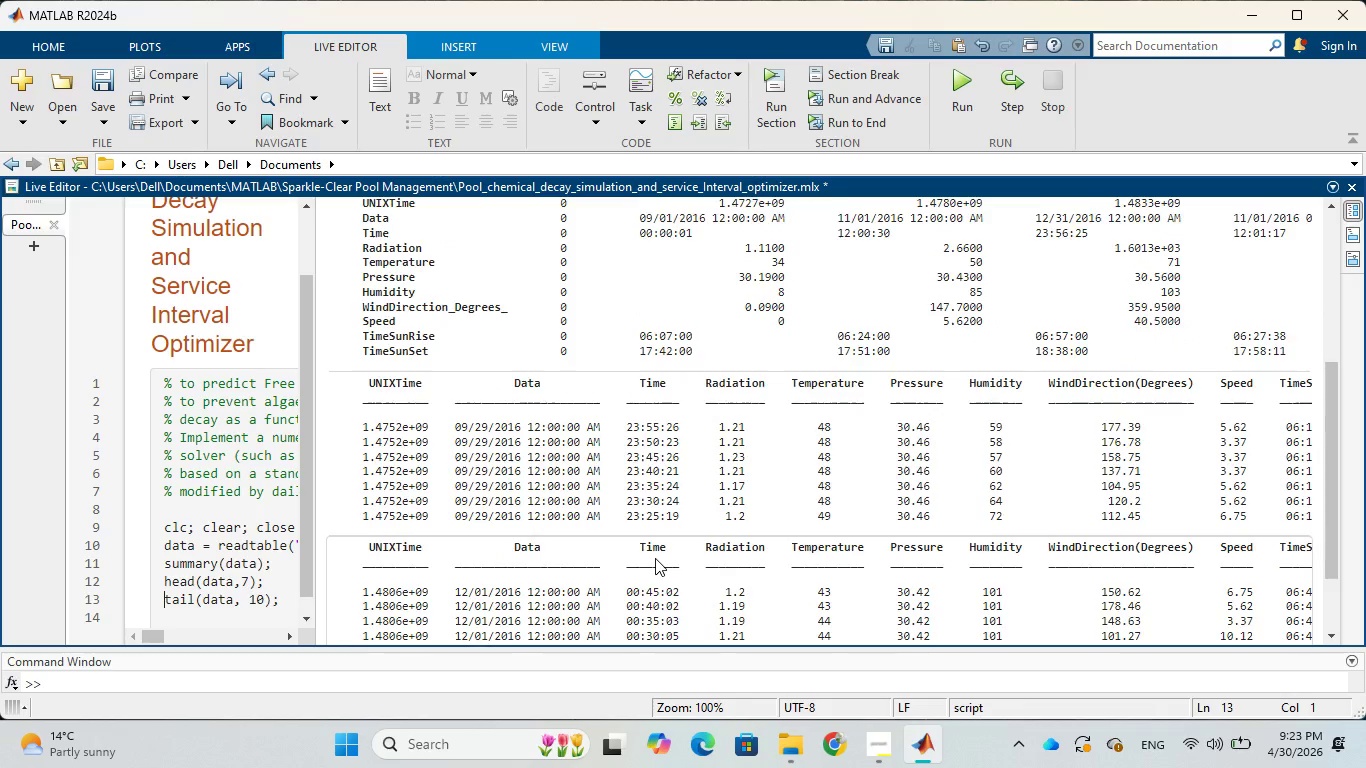 
scroll: coordinate [655, 558], scroll_direction: down, amount: 3.0
 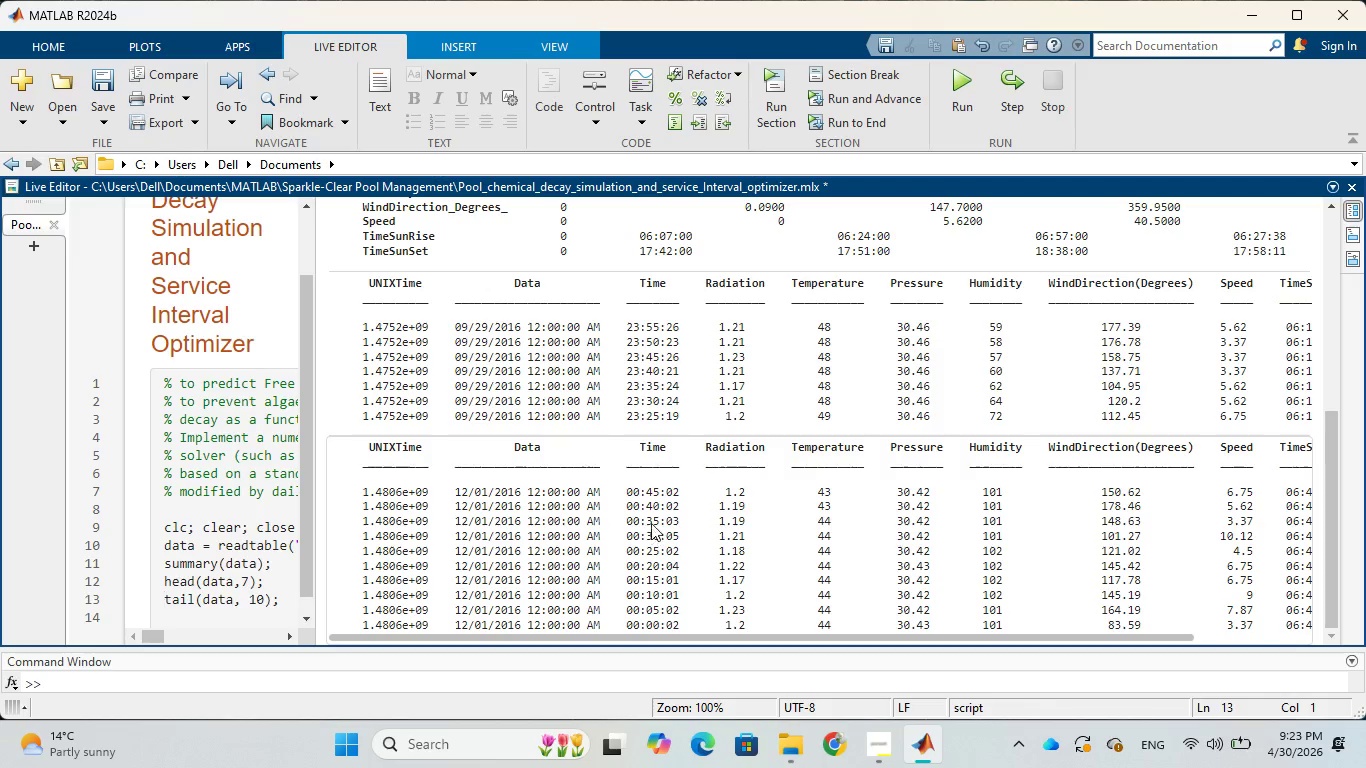 
wait(8.04)
 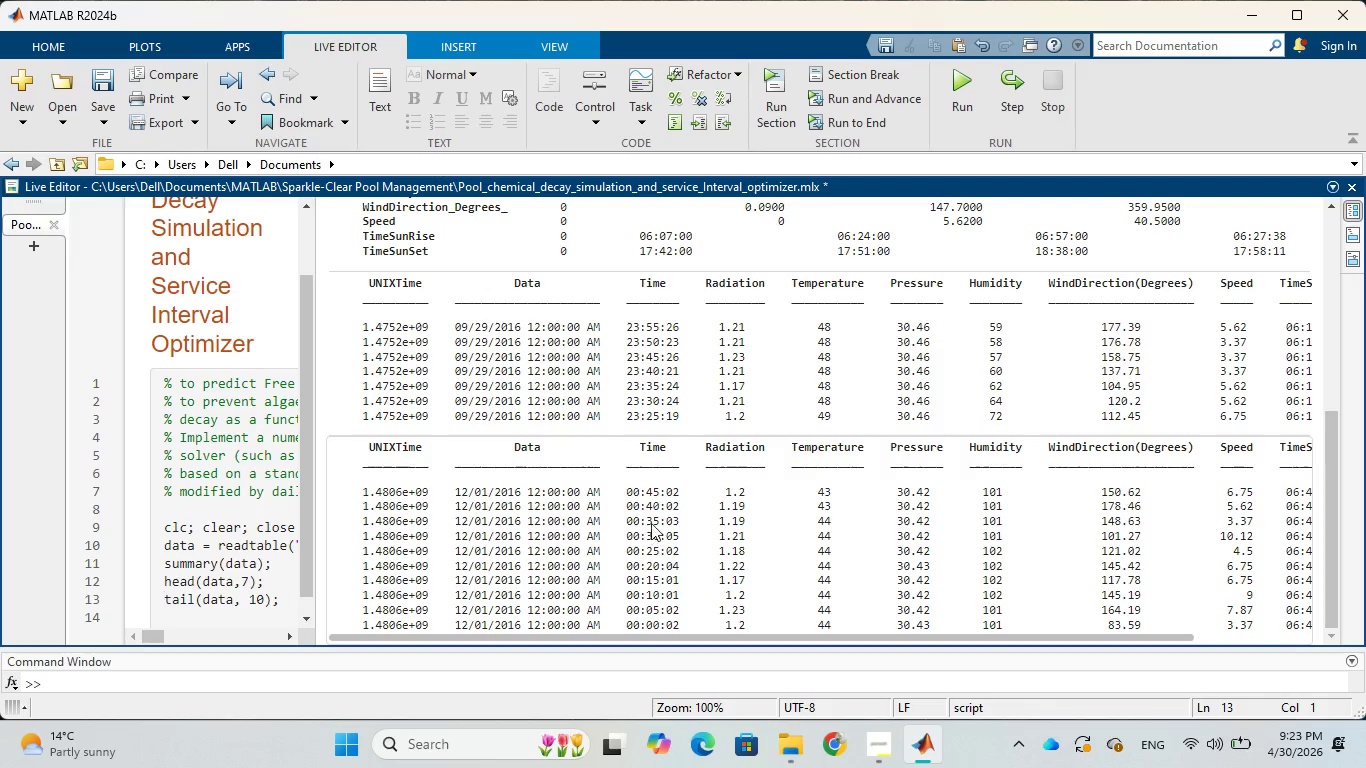 
scroll: coordinate [512, 560], scroll_direction: down, amount: 3.0
 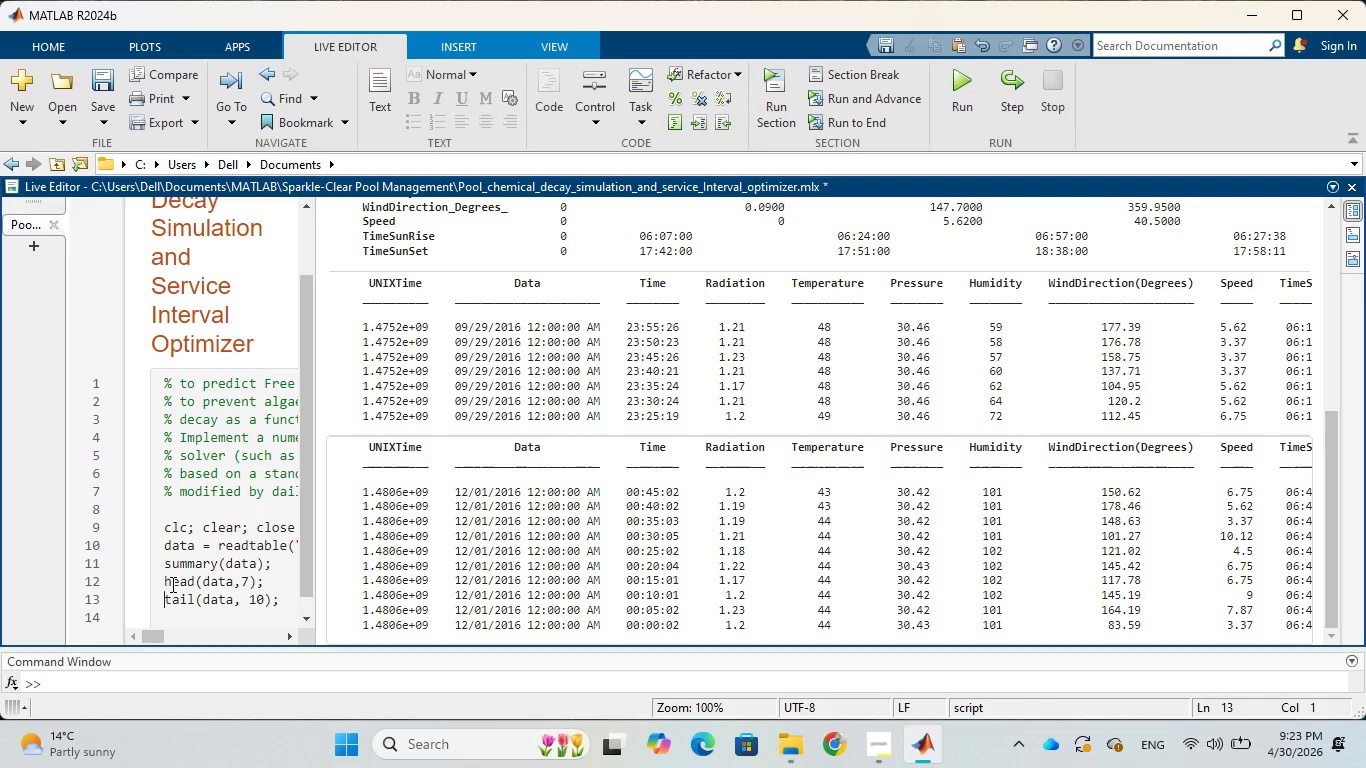 
wait(41.57)
 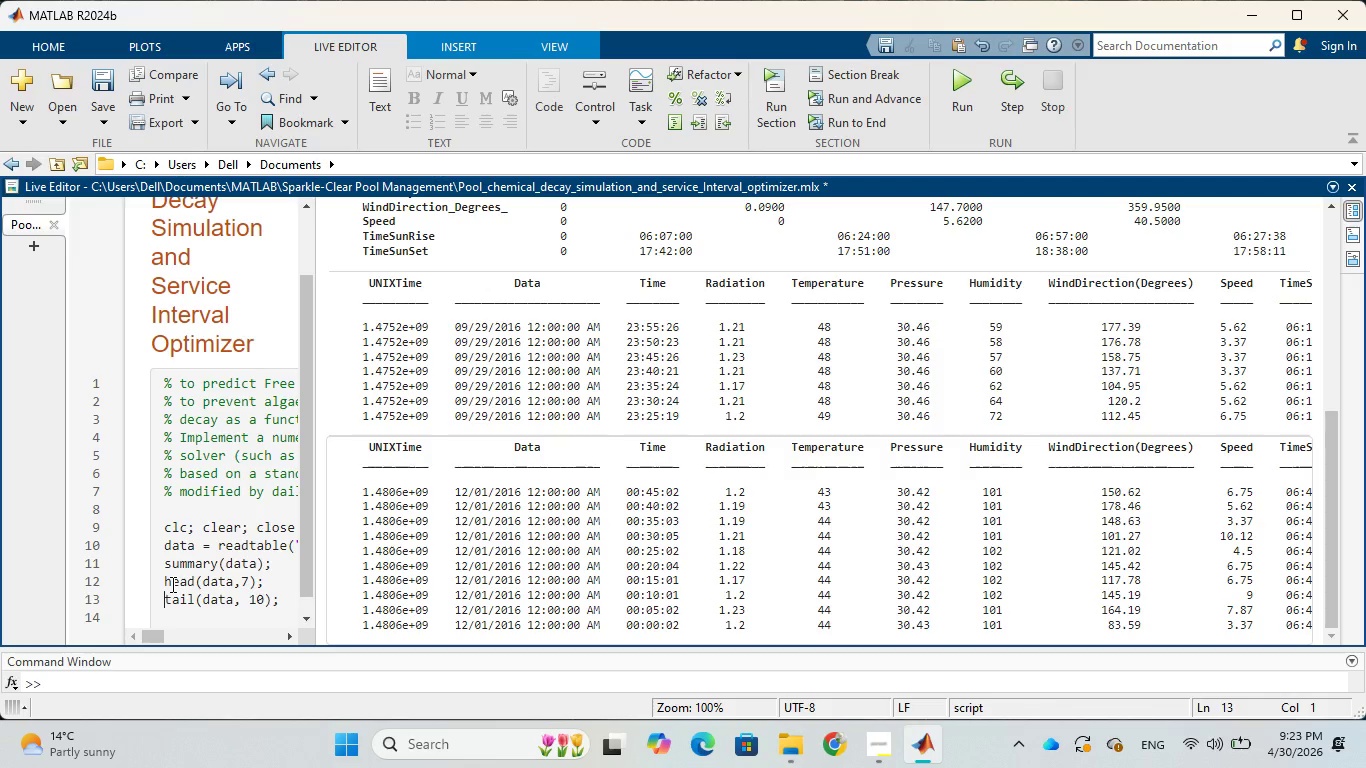 
left_click_drag(start_coordinate=[940, 635], to_coordinate=[659, 671])
 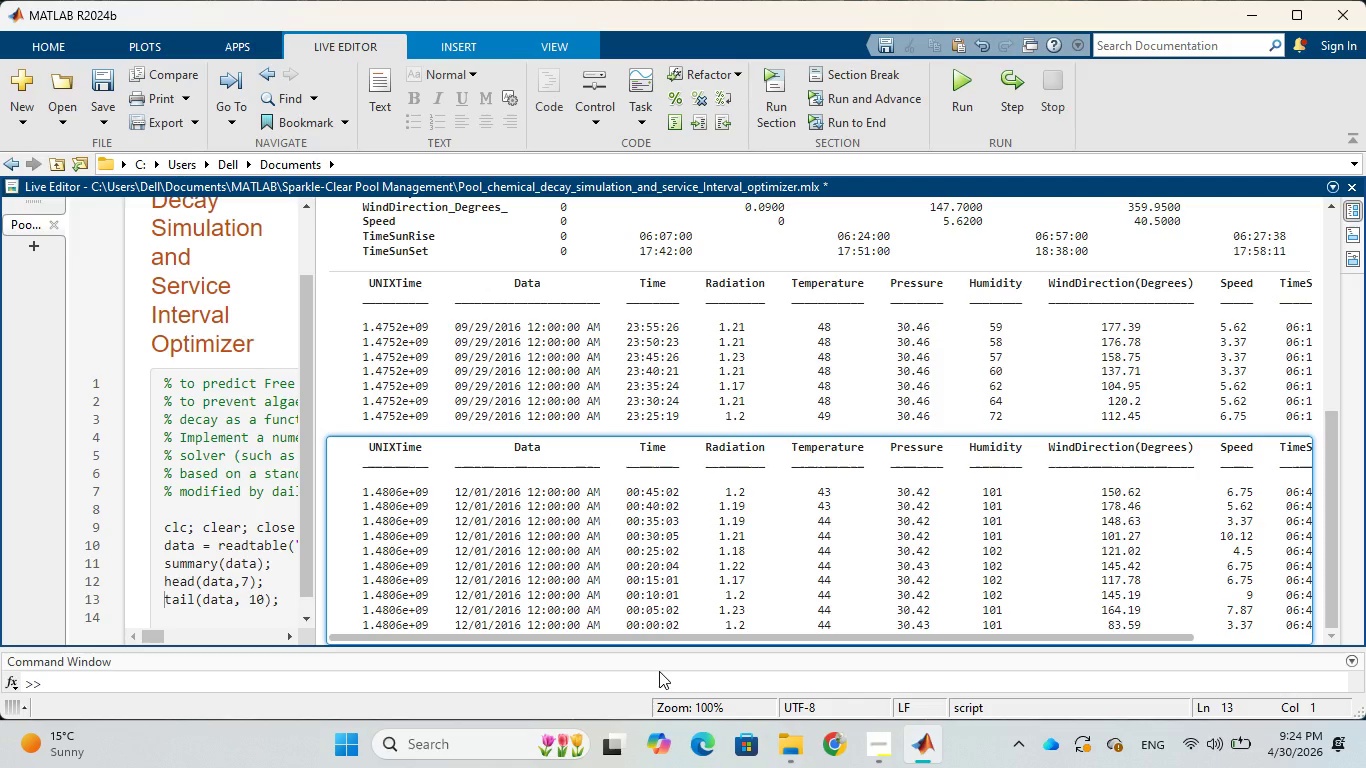 
wait(44.95)
 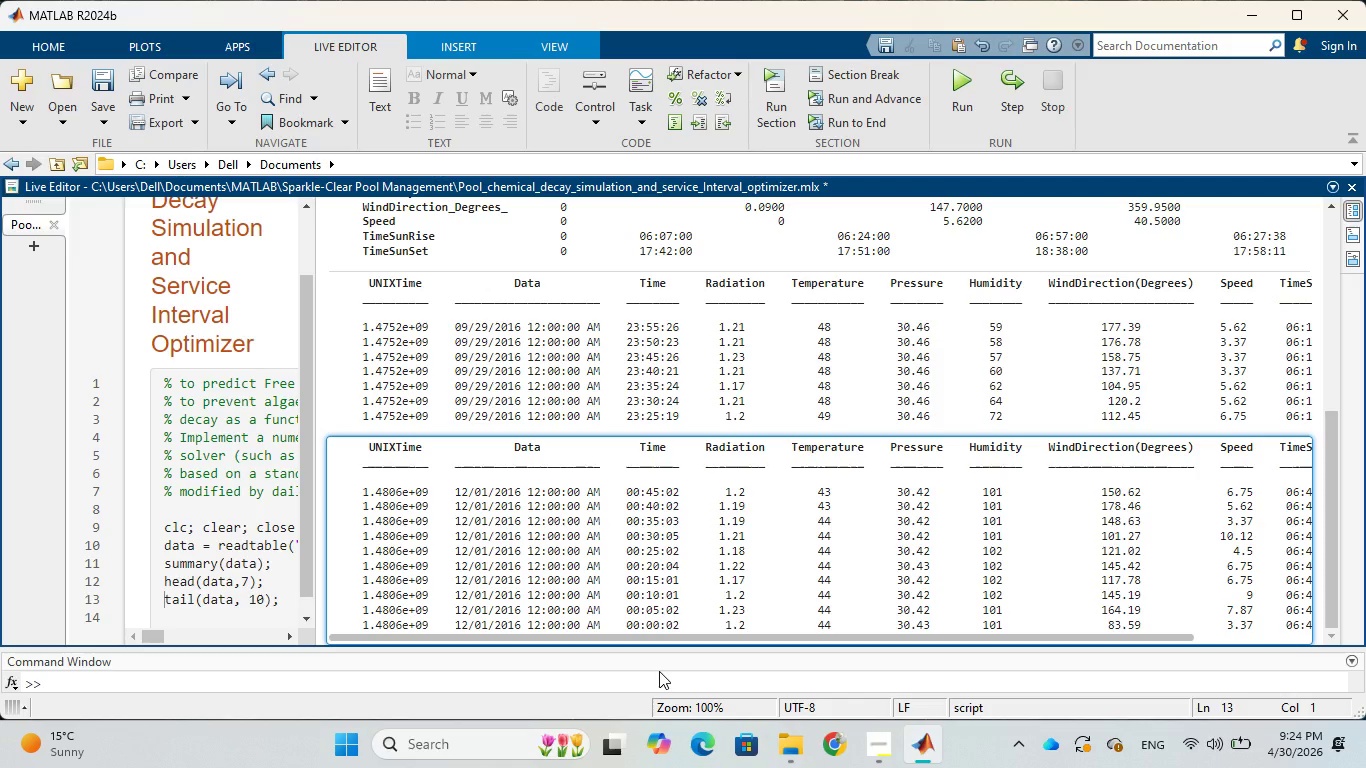 
scroll: coordinate [706, 380], scroll_direction: down, amount: 4.0
 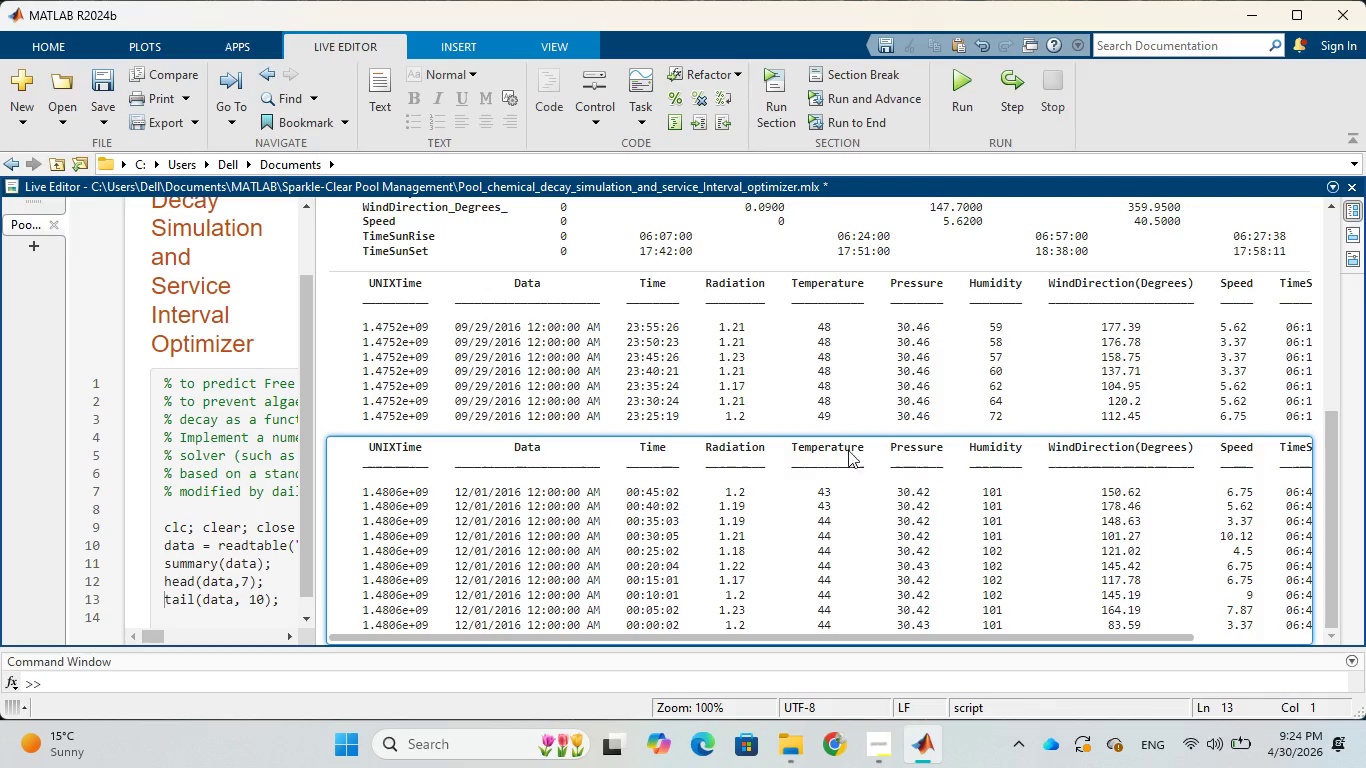 
scroll: coordinate [842, 424], scroll_direction: up, amount: 3.0
 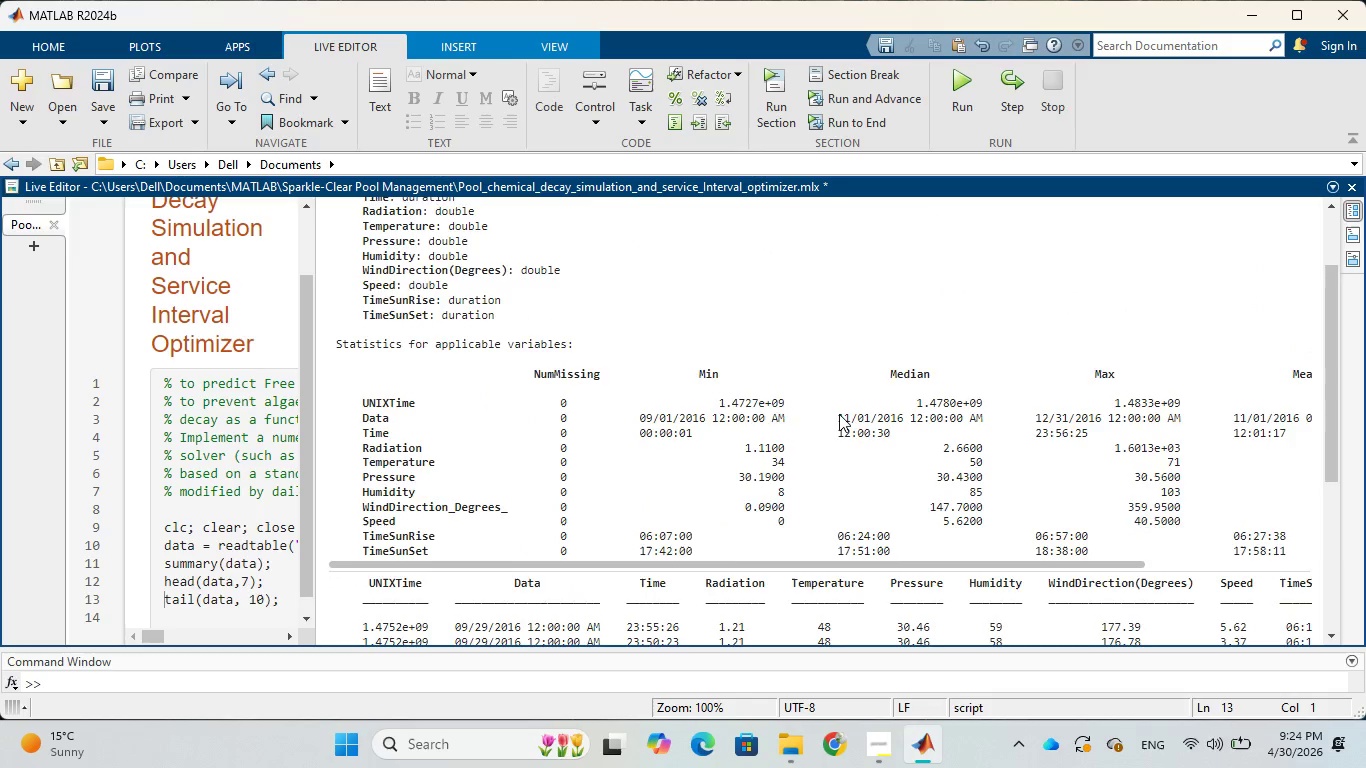 
scroll: coordinate [839, 414], scroll_direction: down, amount: 3.0
 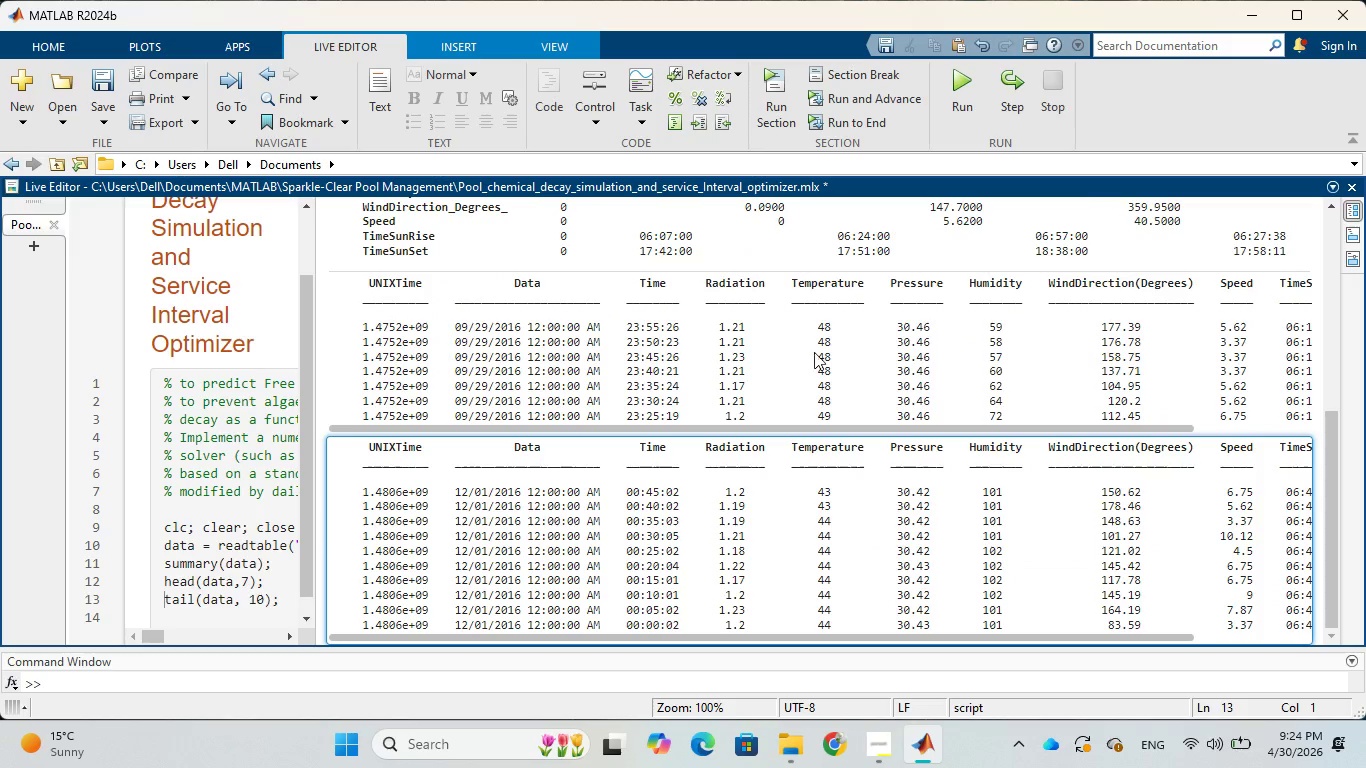 
scroll: coordinate [831, 346], scroll_direction: up, amount: 4.0
 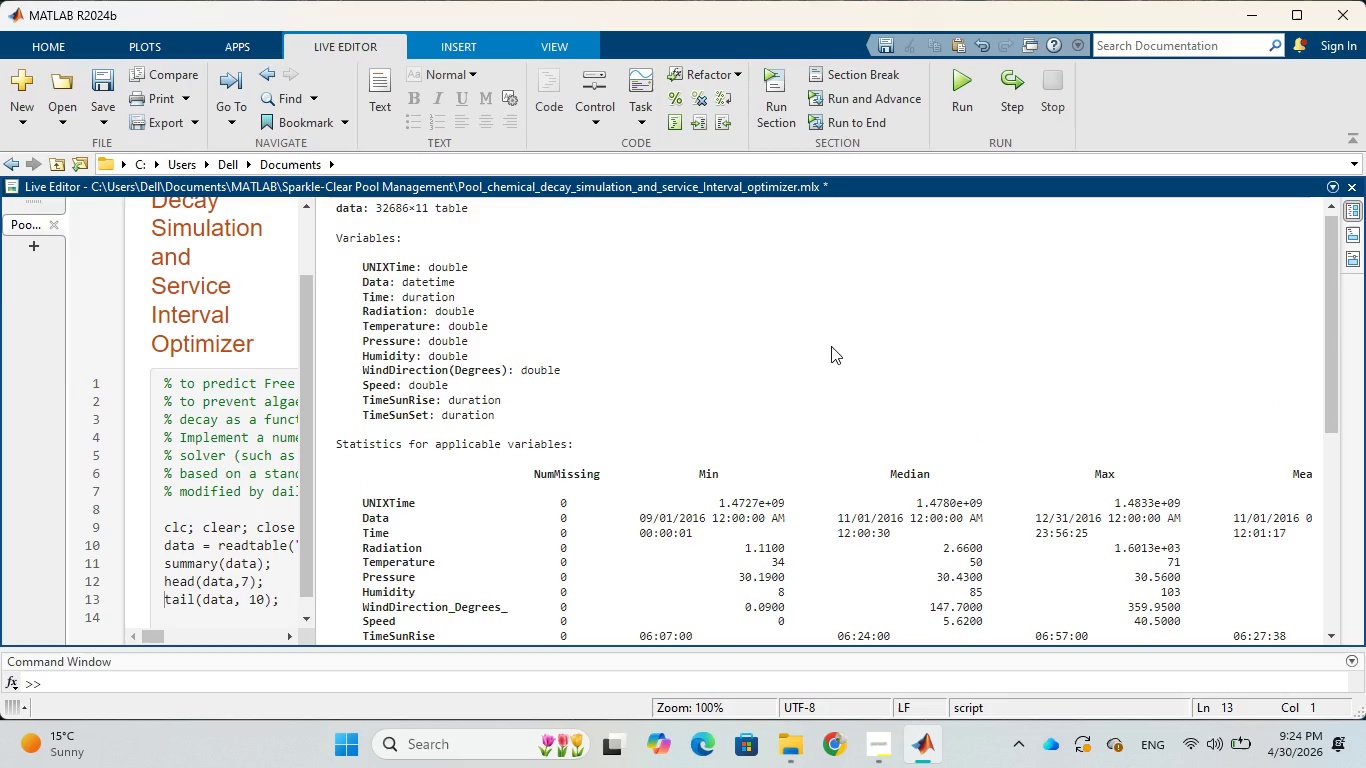 
scroll: coordinate [831, 346], scroll_direction: down, amount: 3.0
 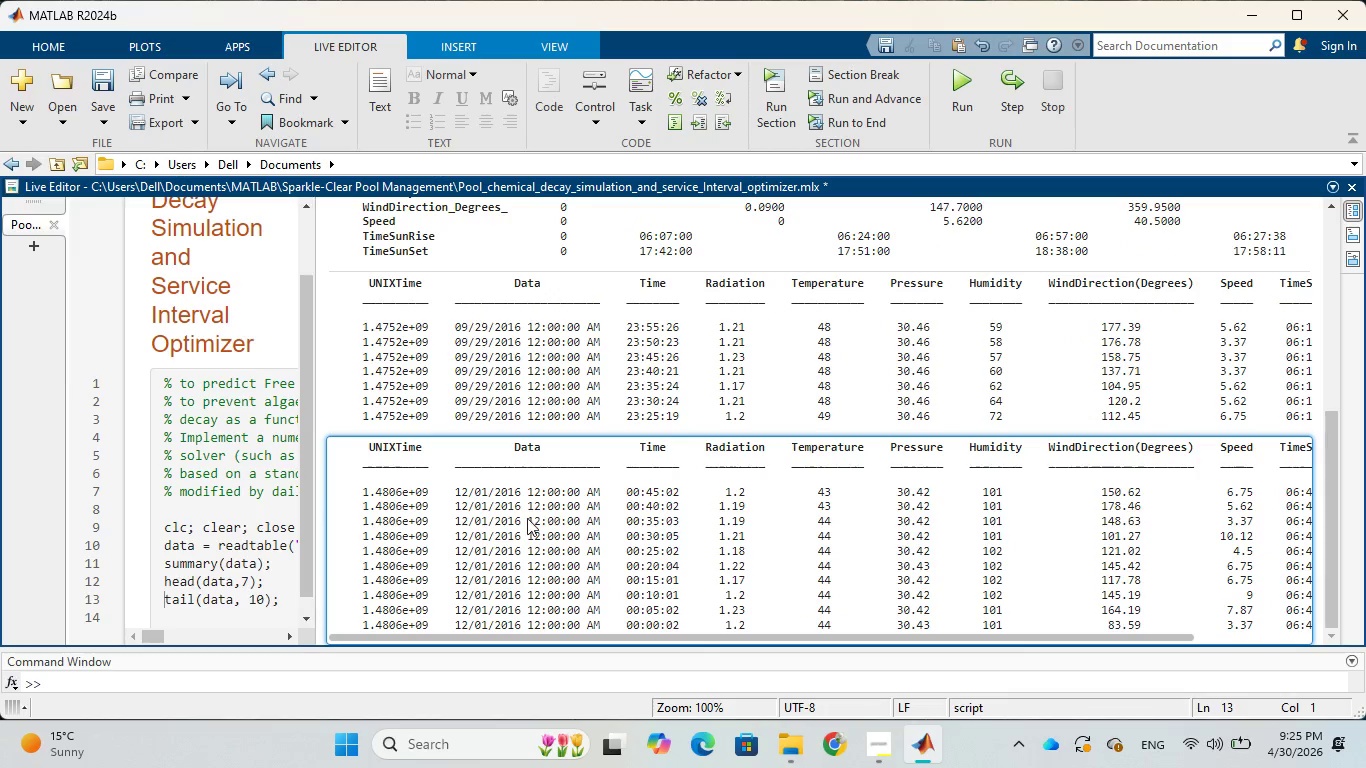 
wait(8.42)
 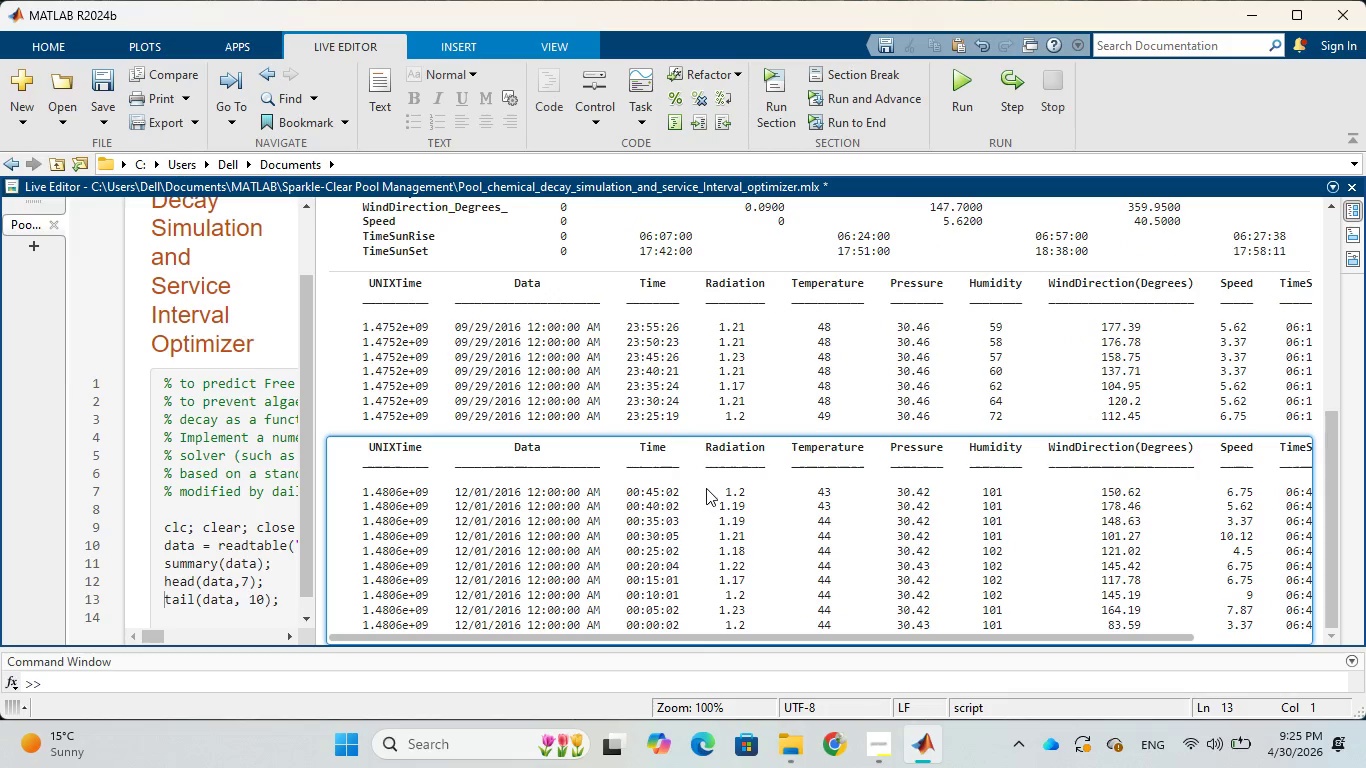 
key(Shift+5)
 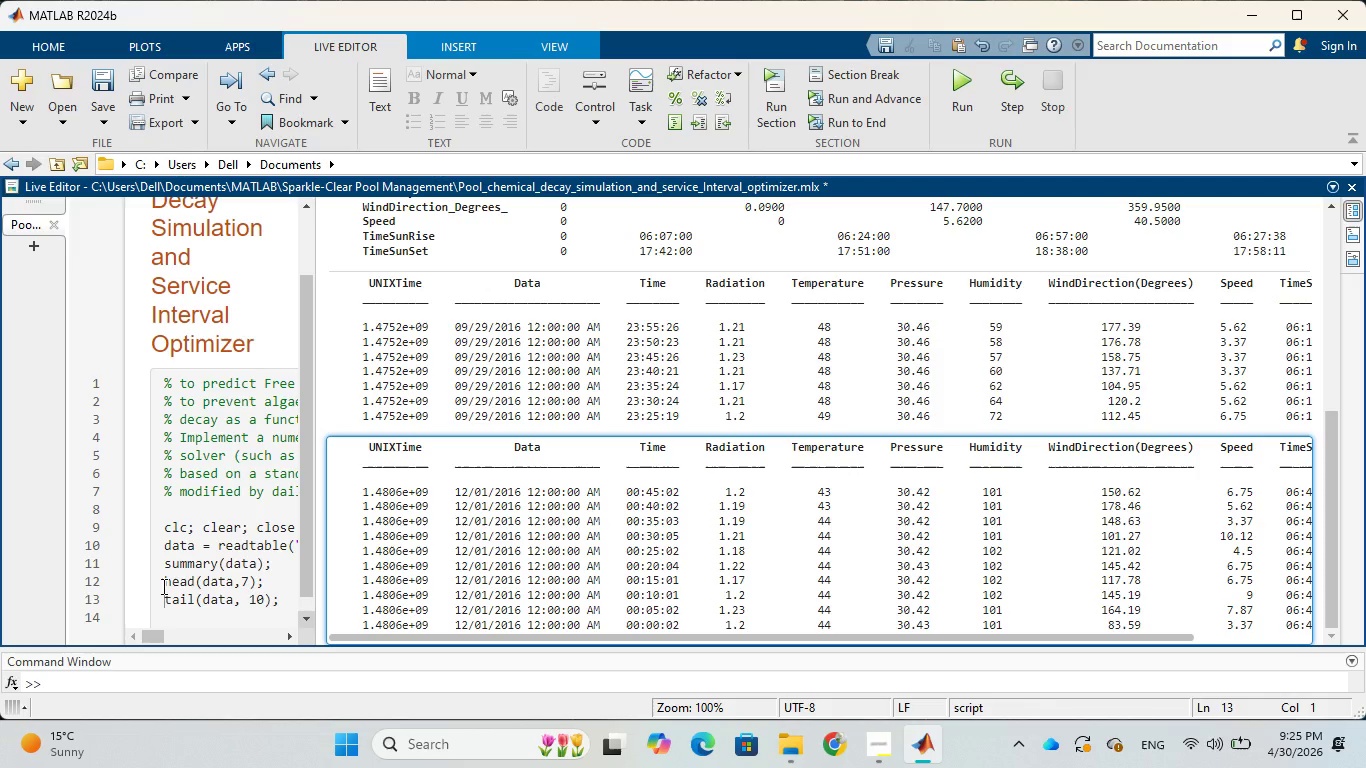 
key(Shift+5)
 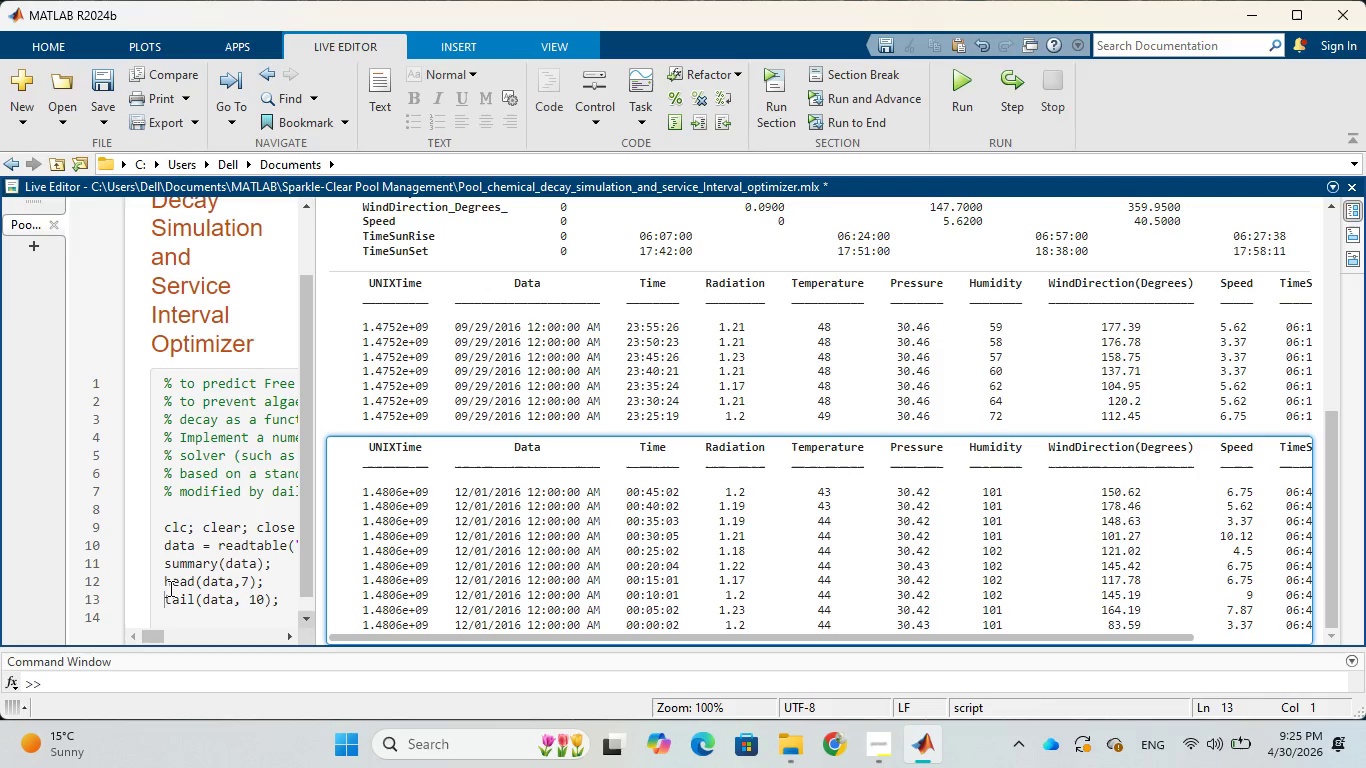 
left_click([164, 602])
 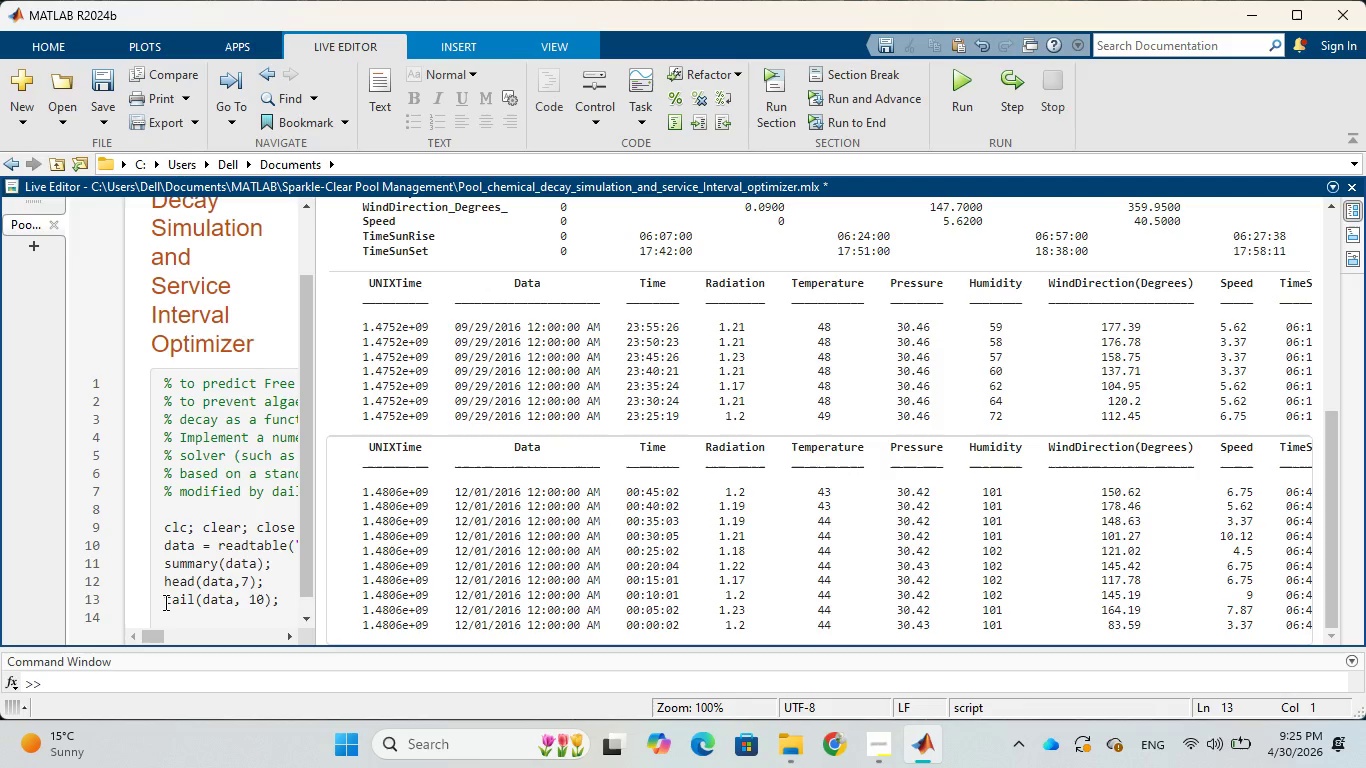 
key(Shift+5)
 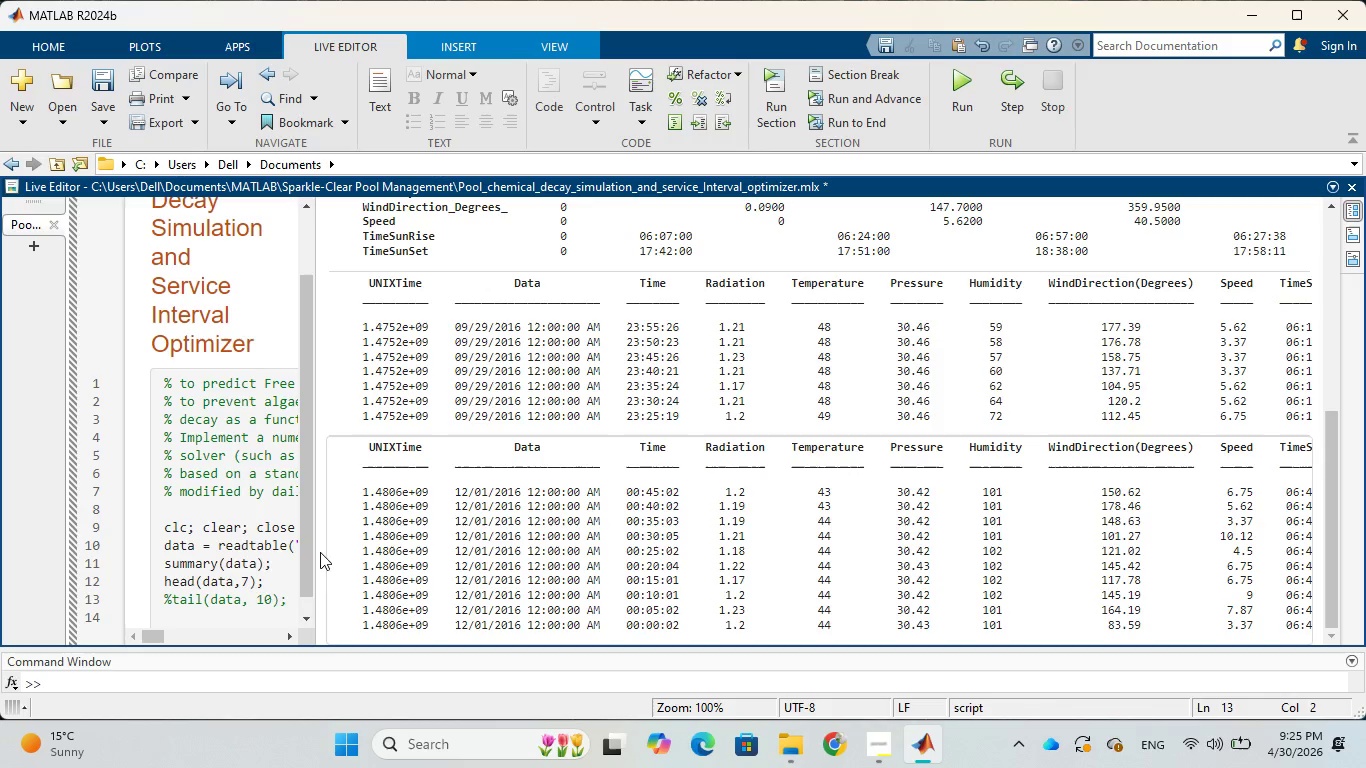 
left_click_drag(start_coordinate=[318, 553], to_coordinate=[1197, 523])
 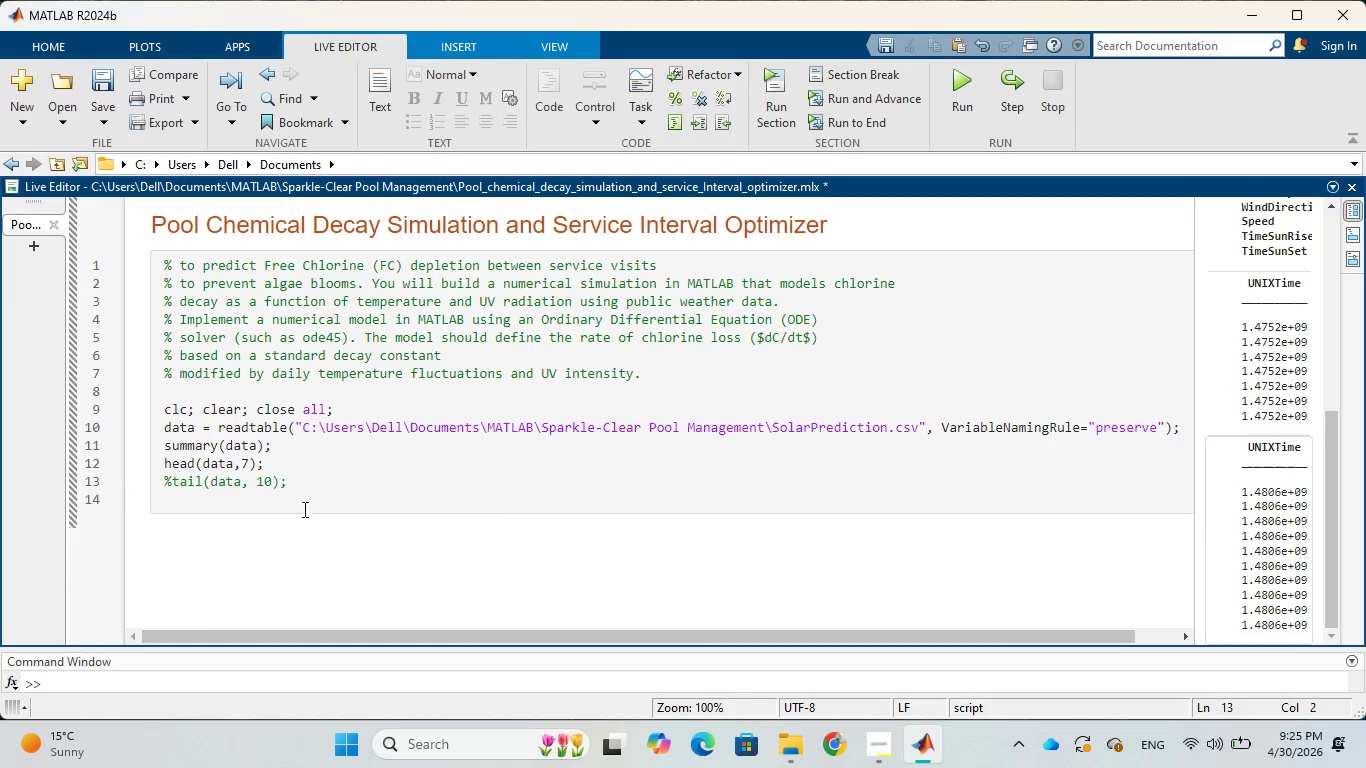 
left_click([312, 476])
 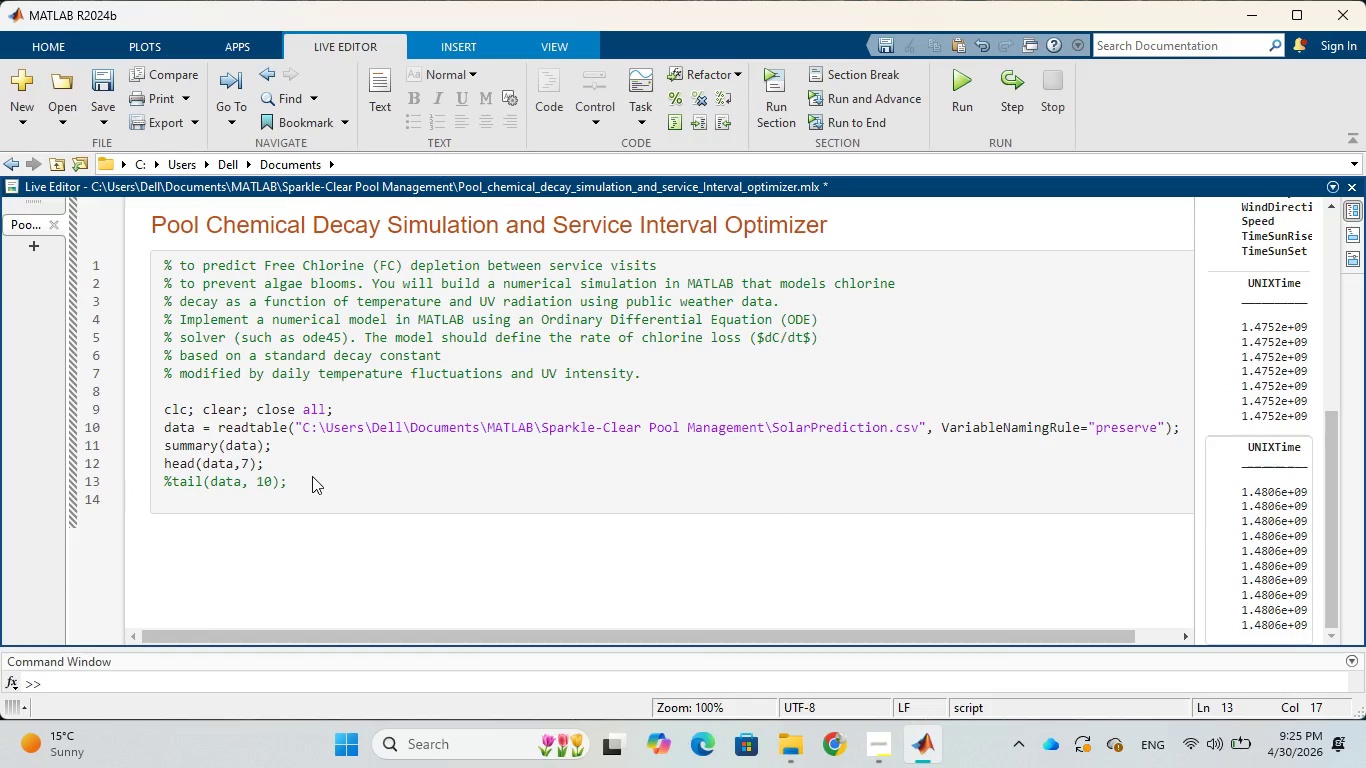 
key(Enter)
 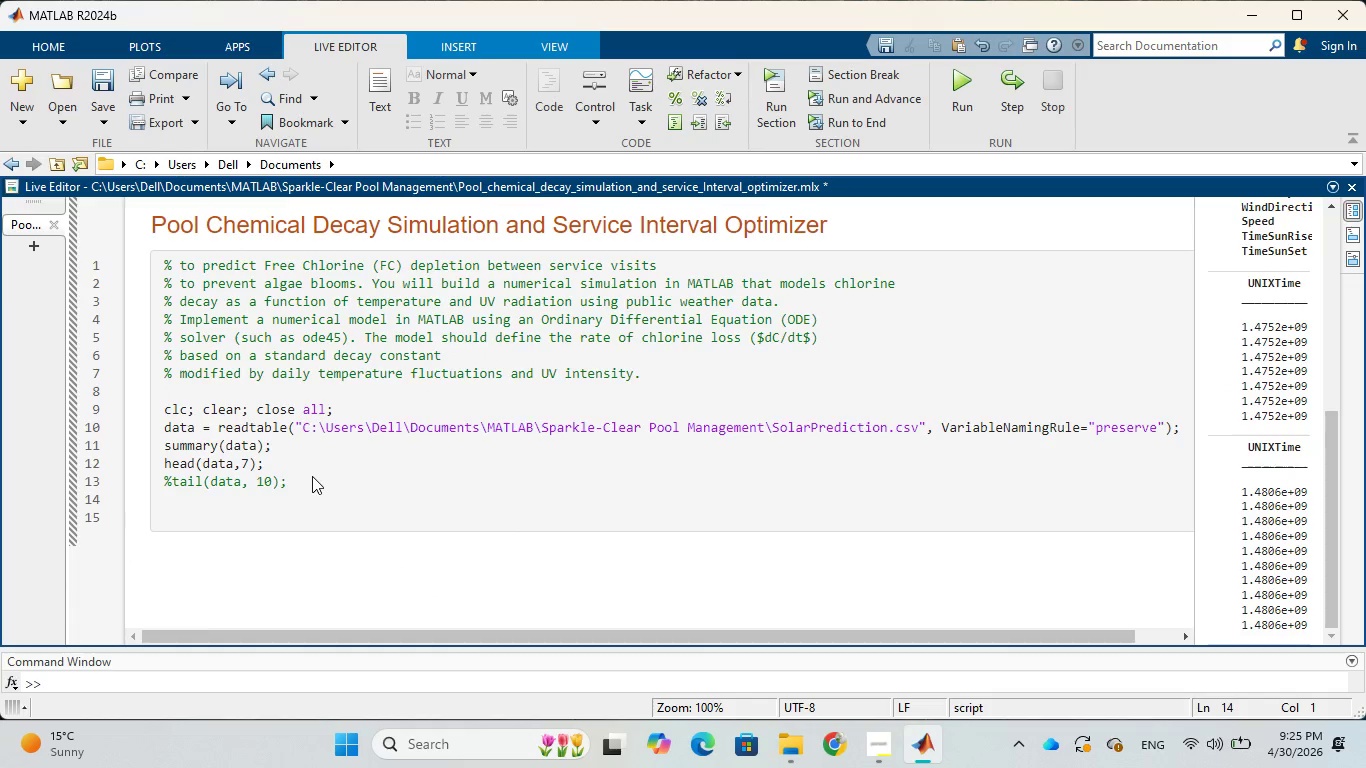 
type(%five min interval data in each hr)
 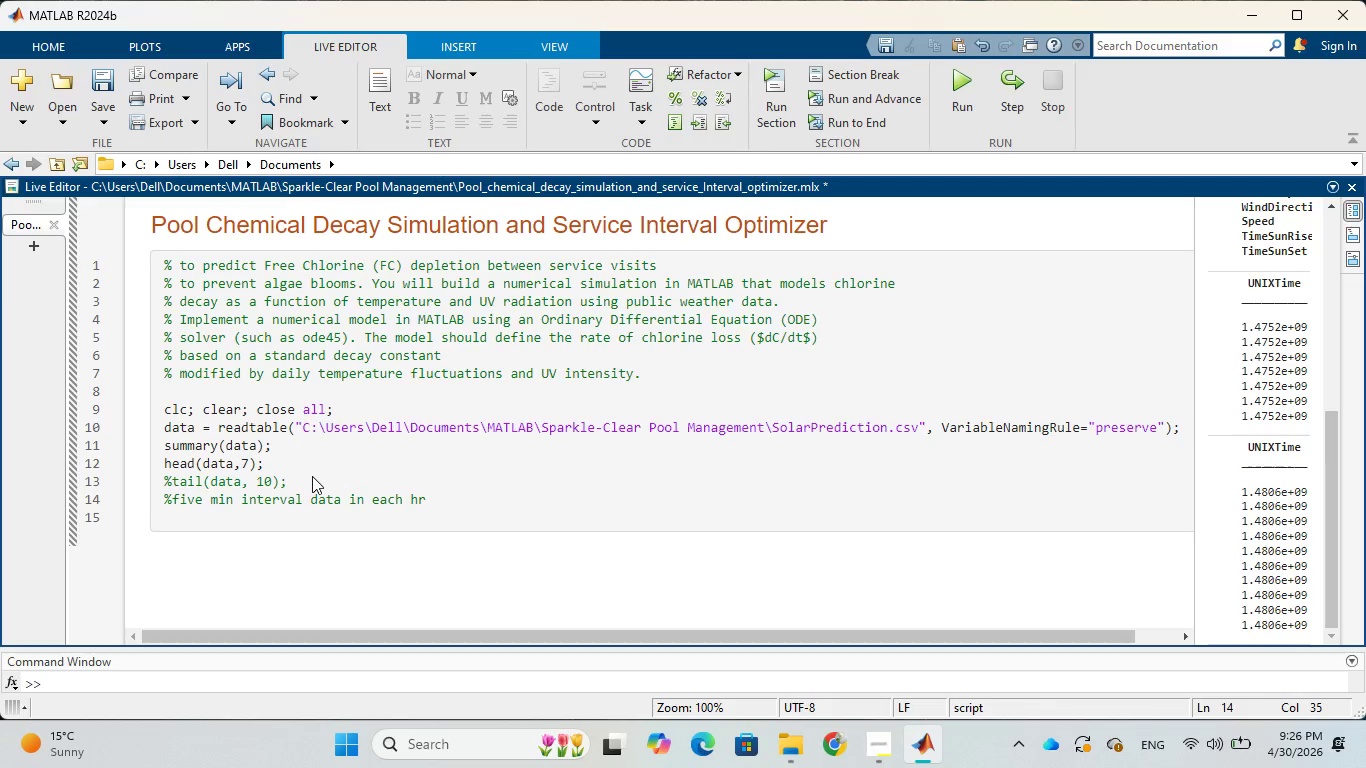 
wait(25.3)
 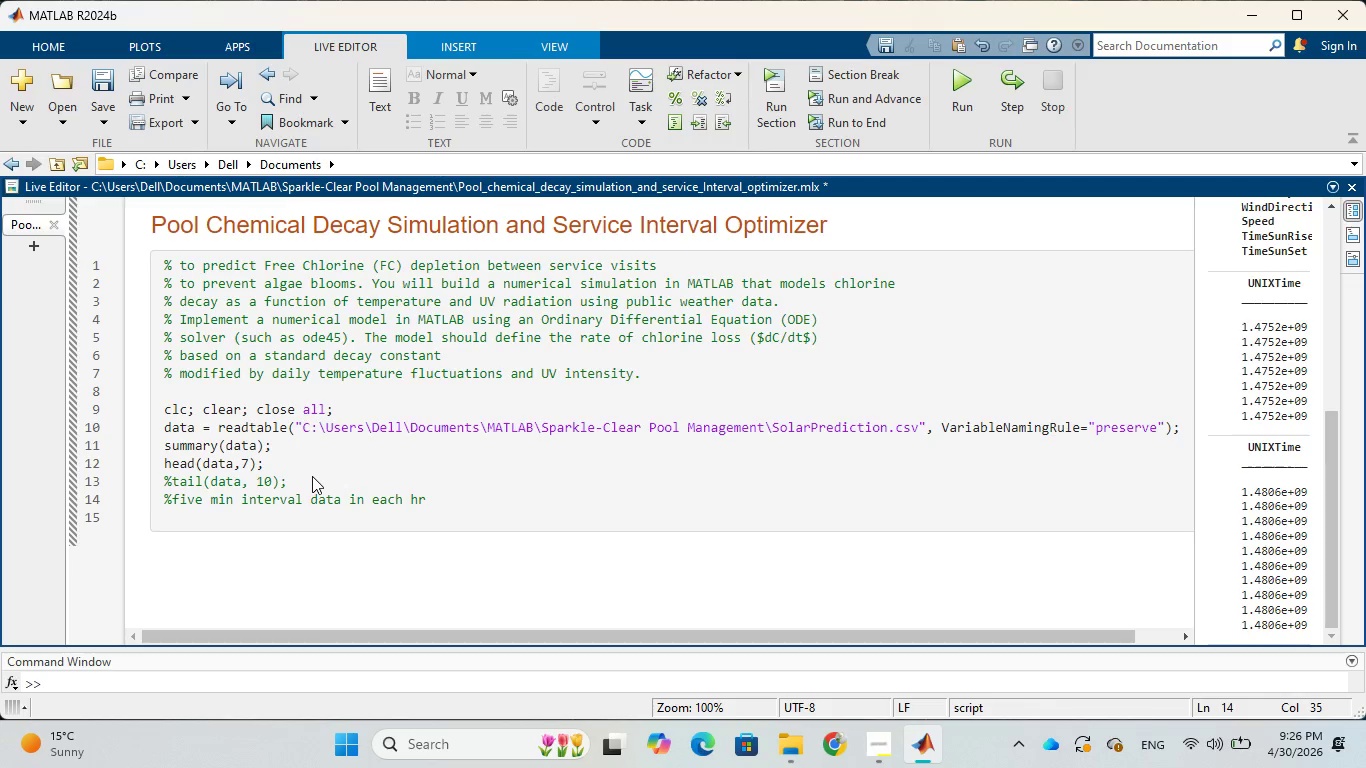 
key(Enter)
 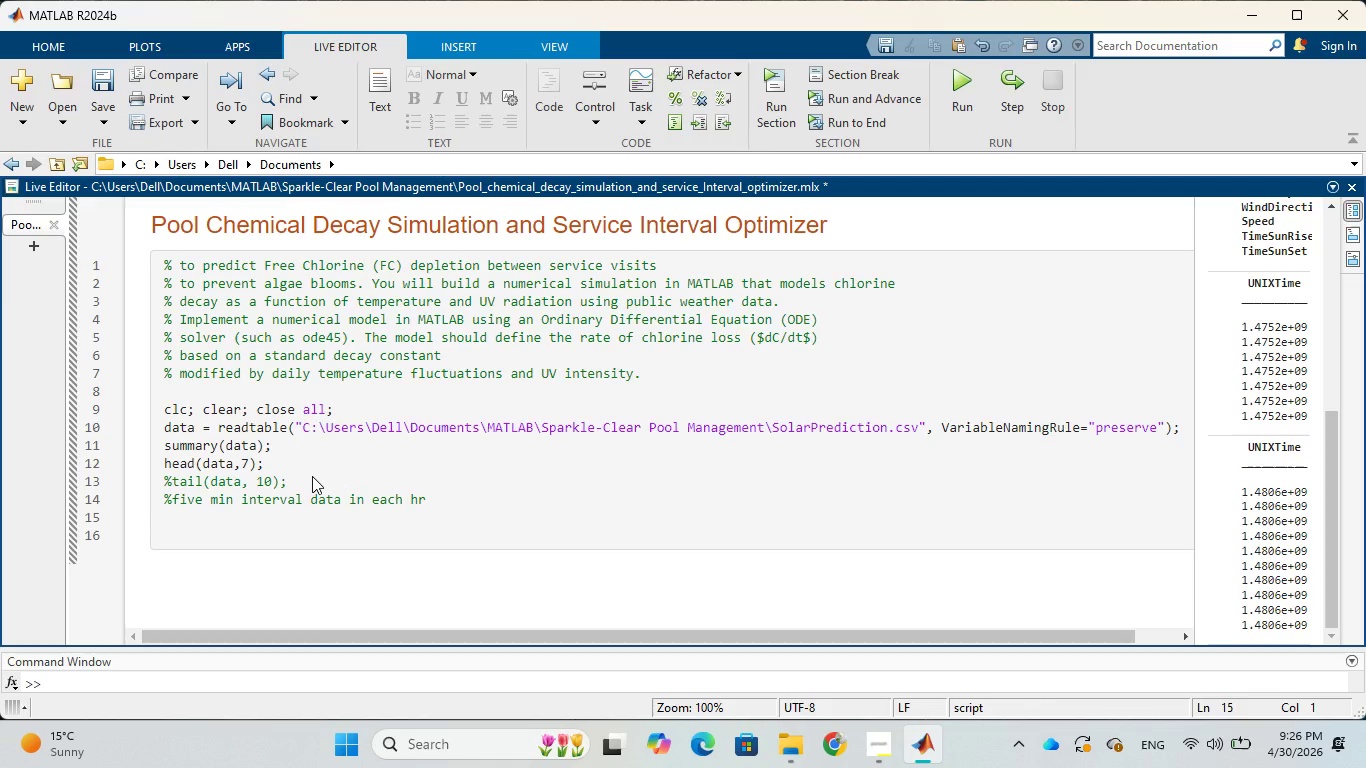 
type(%ensure date time)
 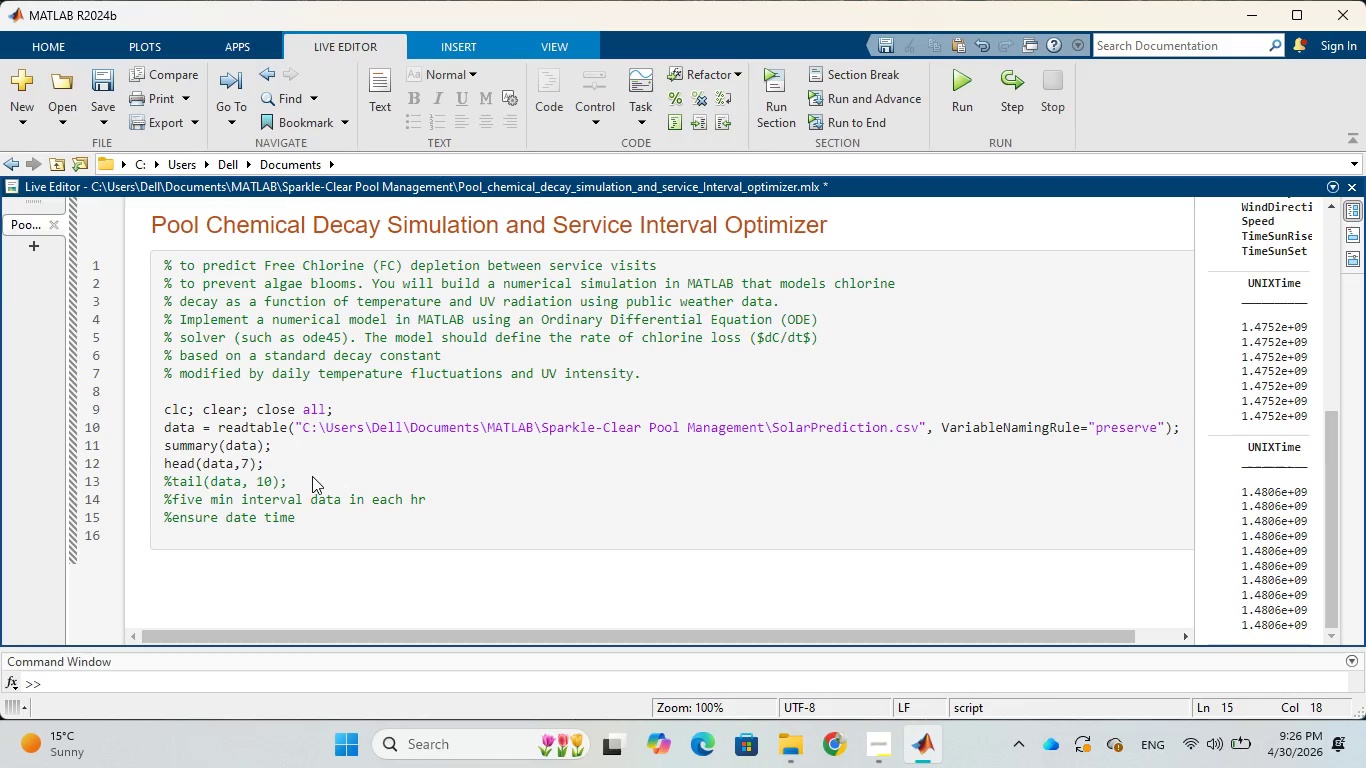 
key(Enter)
 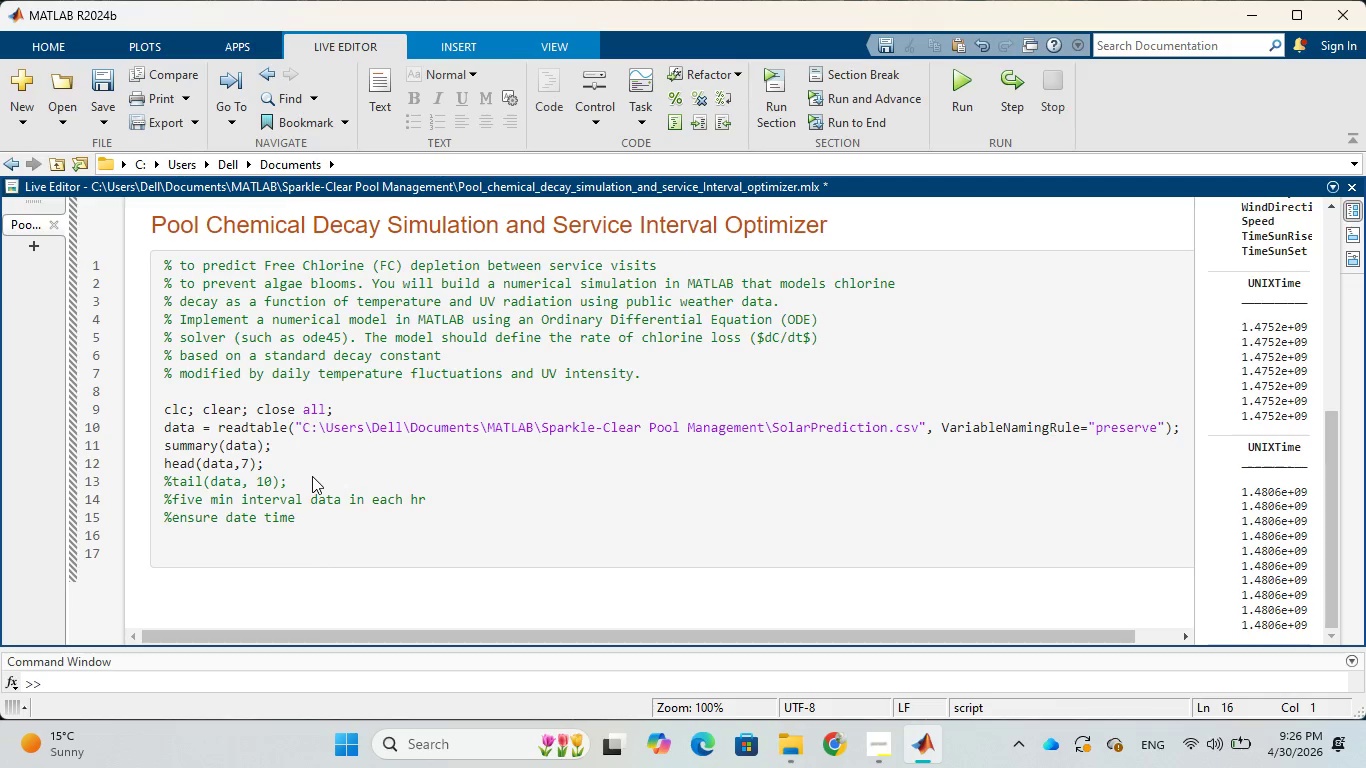 
wait(25.3)
 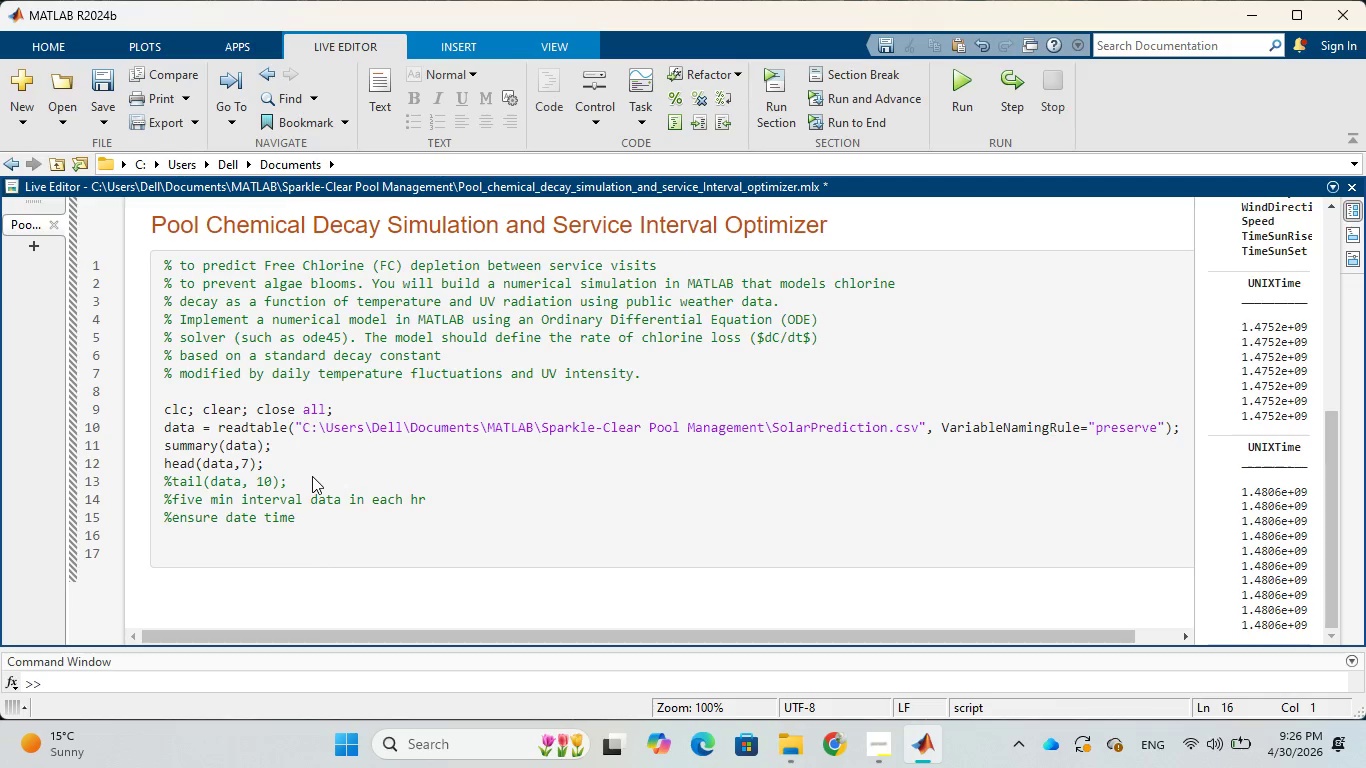 
type(data.)
 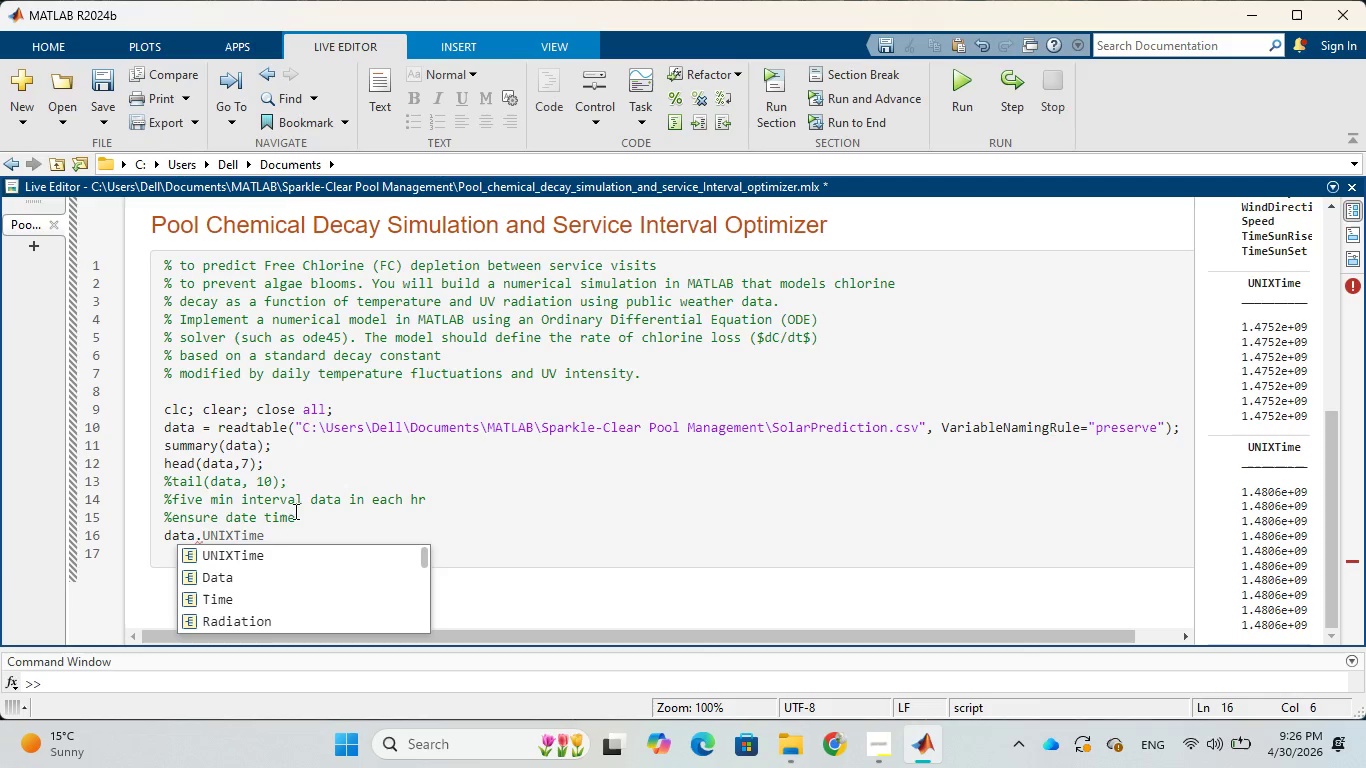 
left_click([291, 581])
 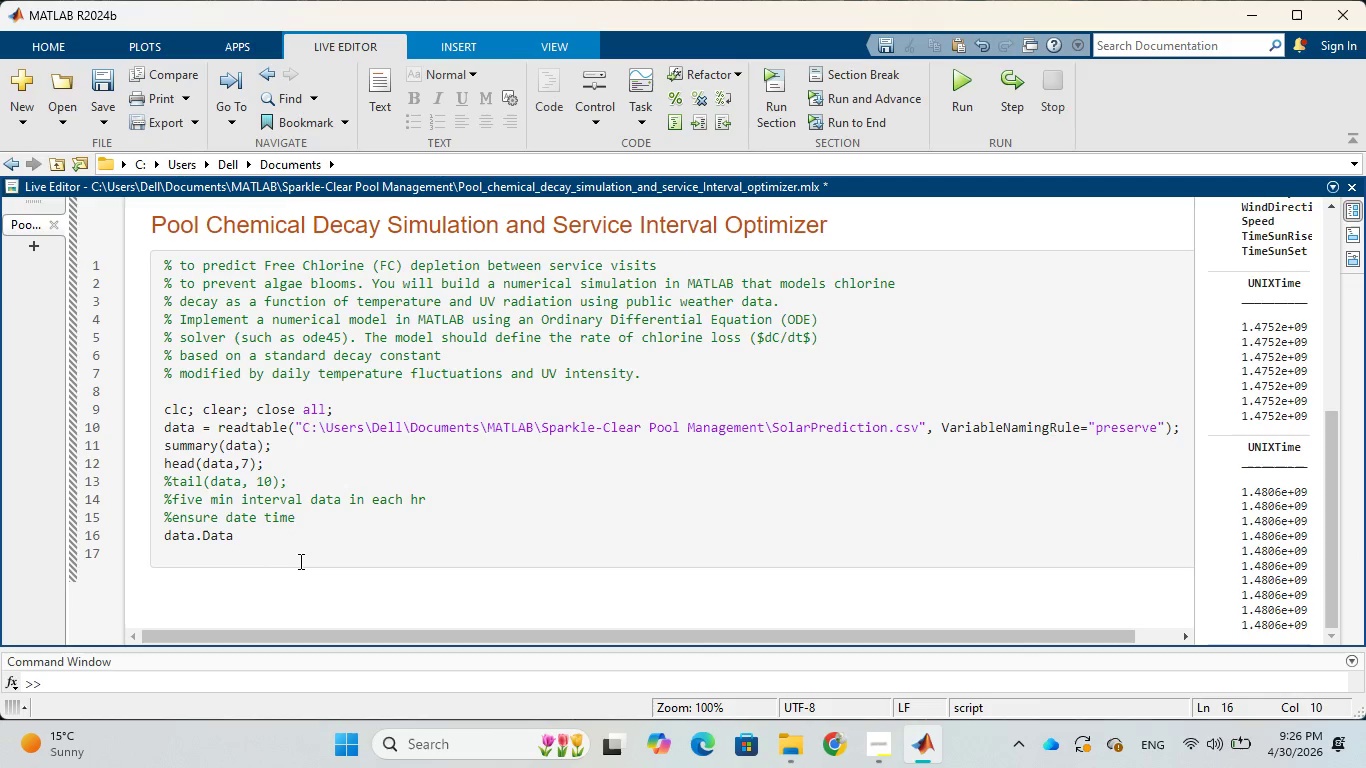 
type( =datetime()
 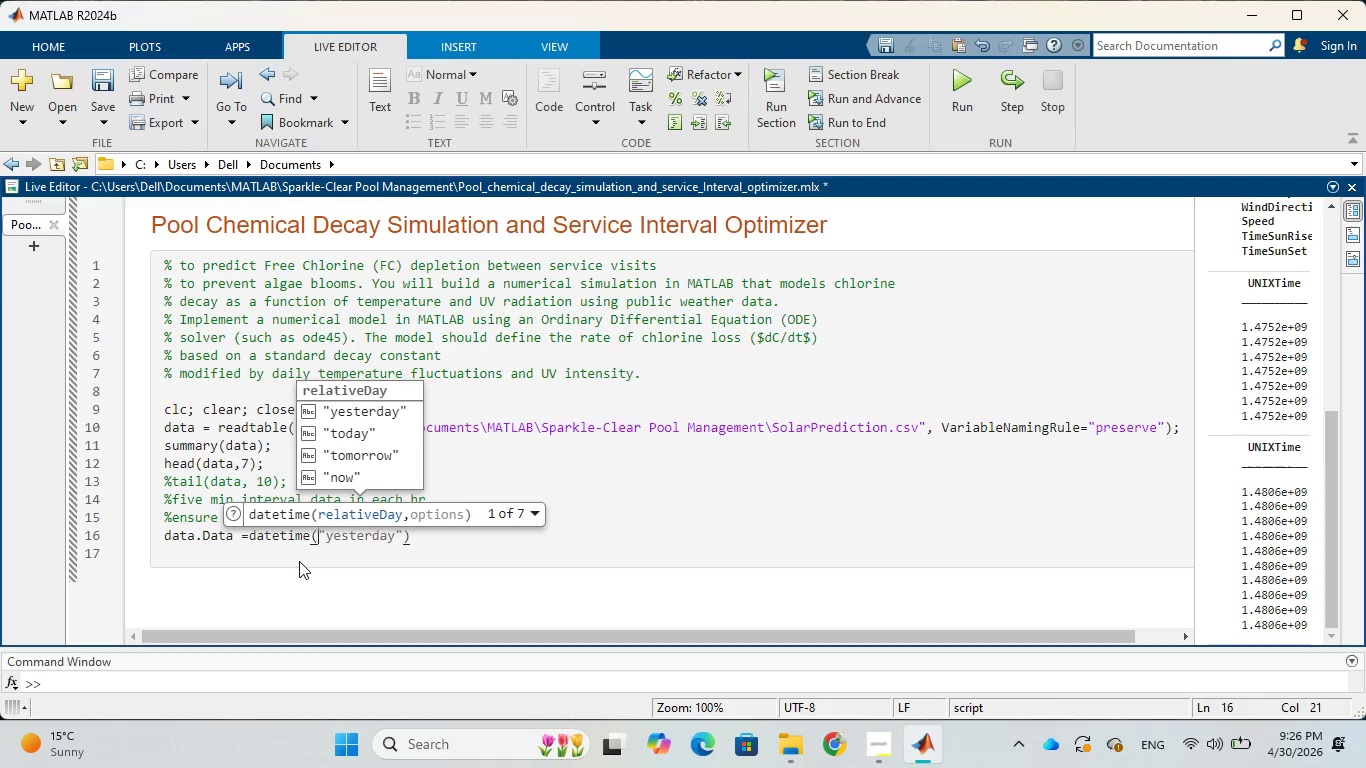 
wait(7.31)
 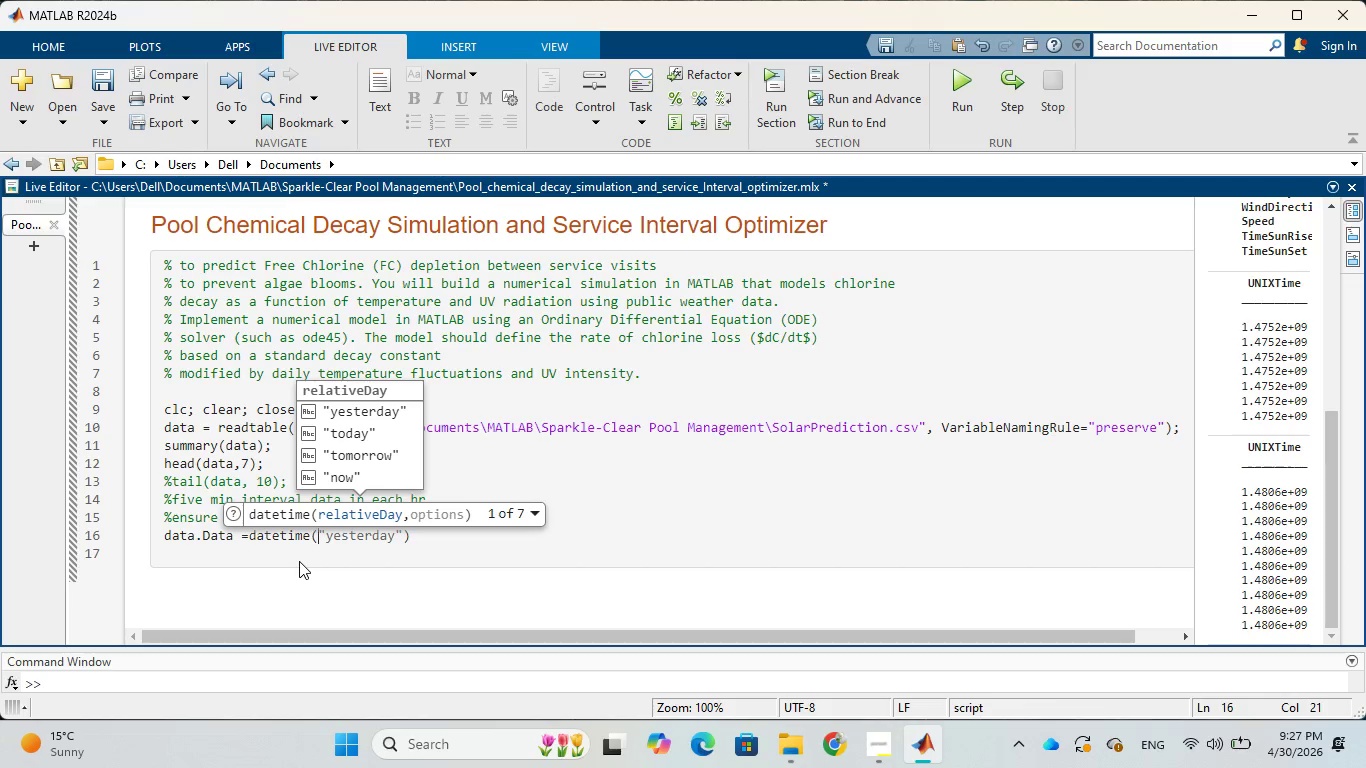 
type(data)
 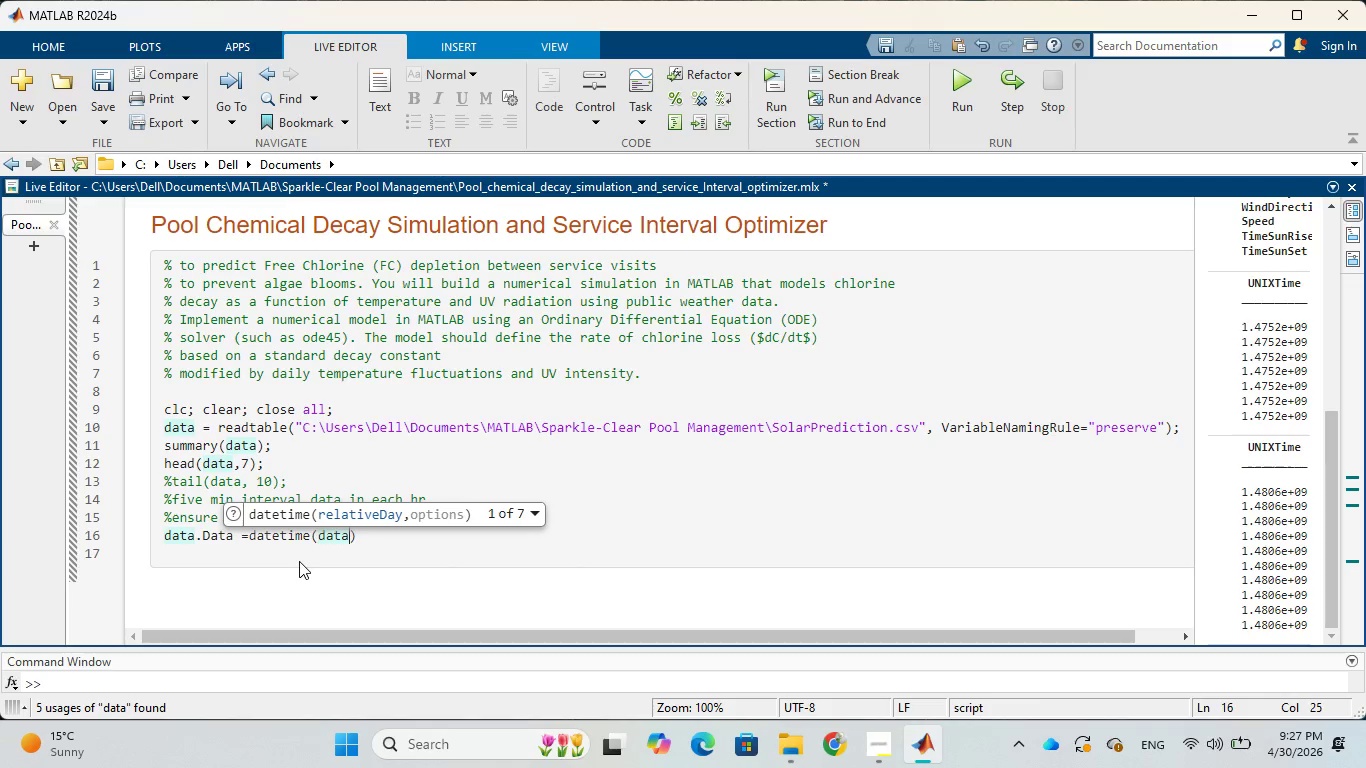 
type(.Data)
 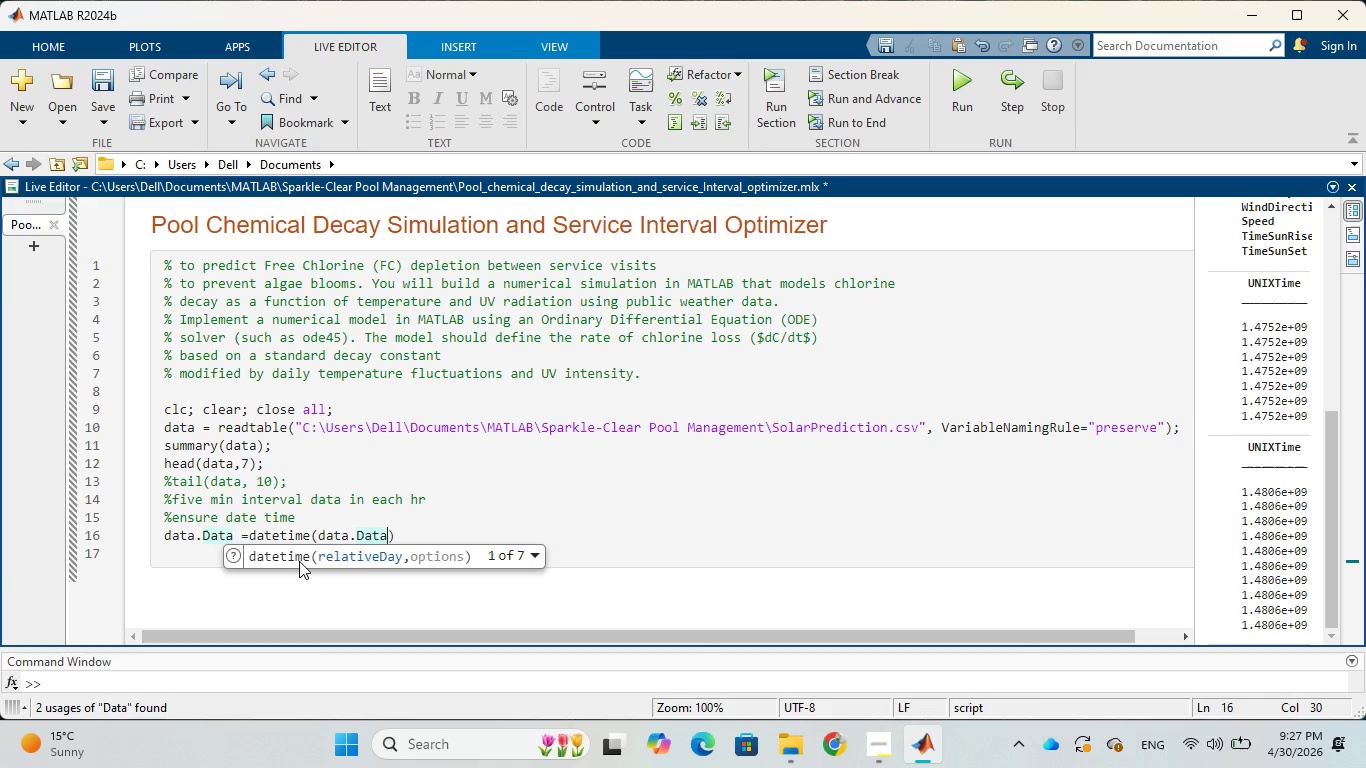 
key(Comma)
 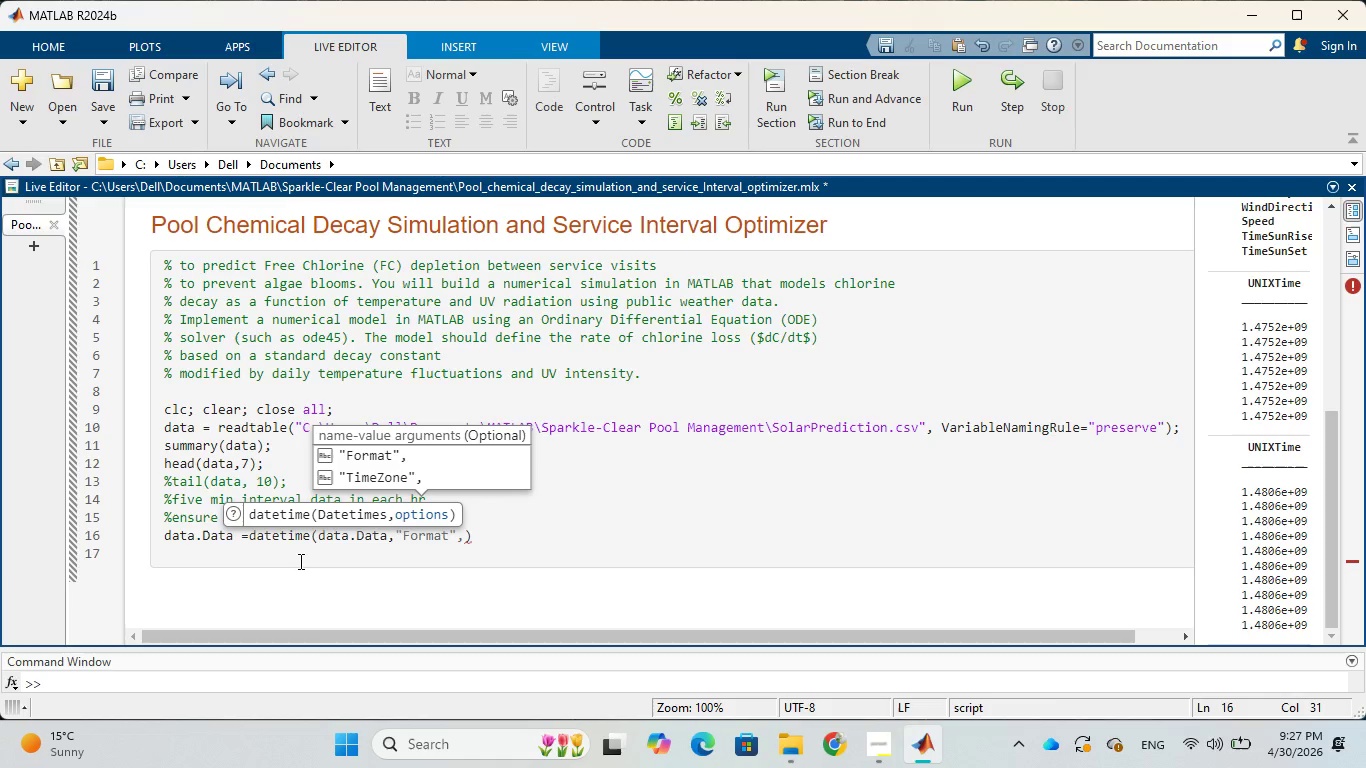 
type("Inpt)
key(Backspace)
 